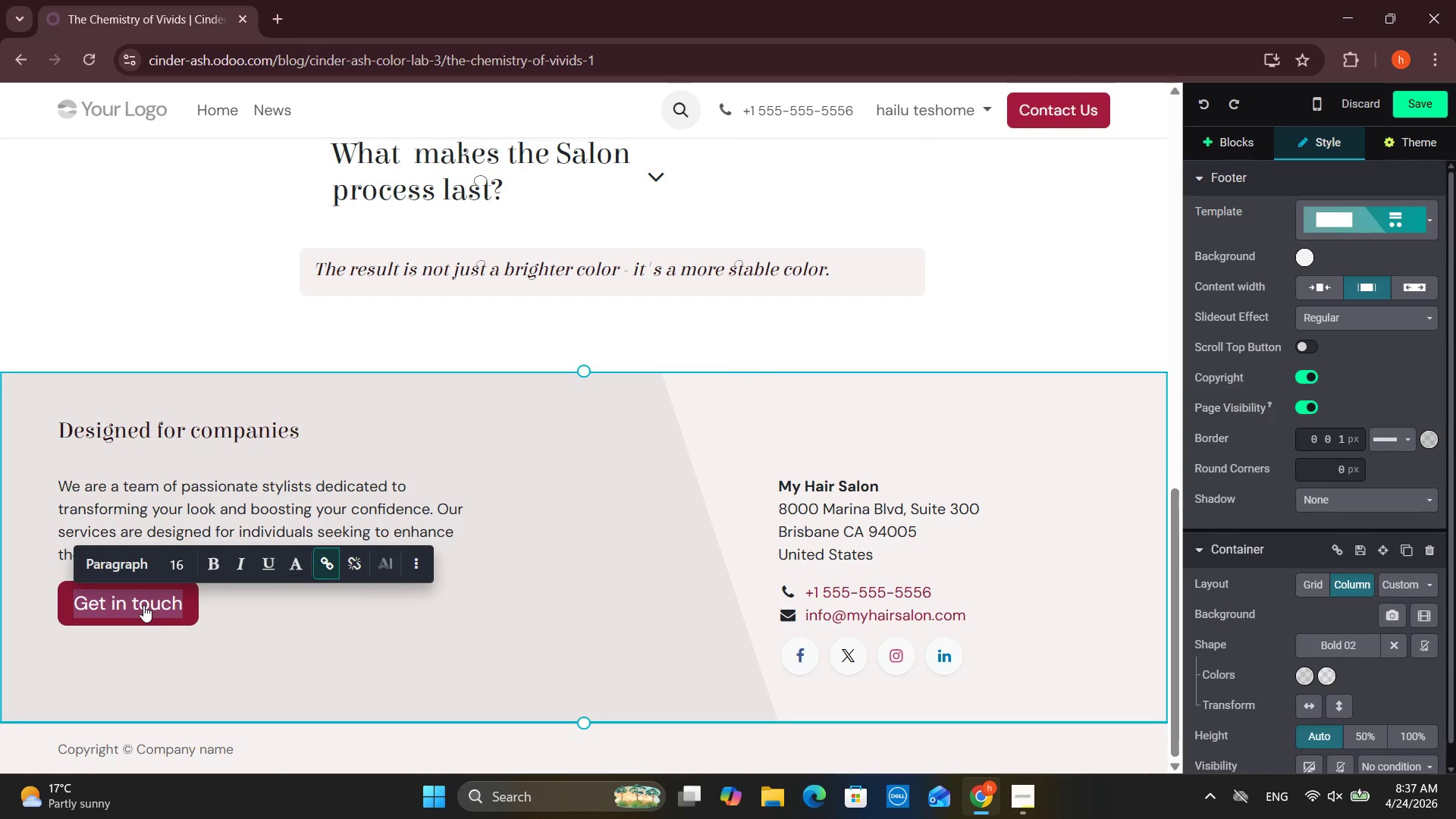 
key(ArrowRight)
 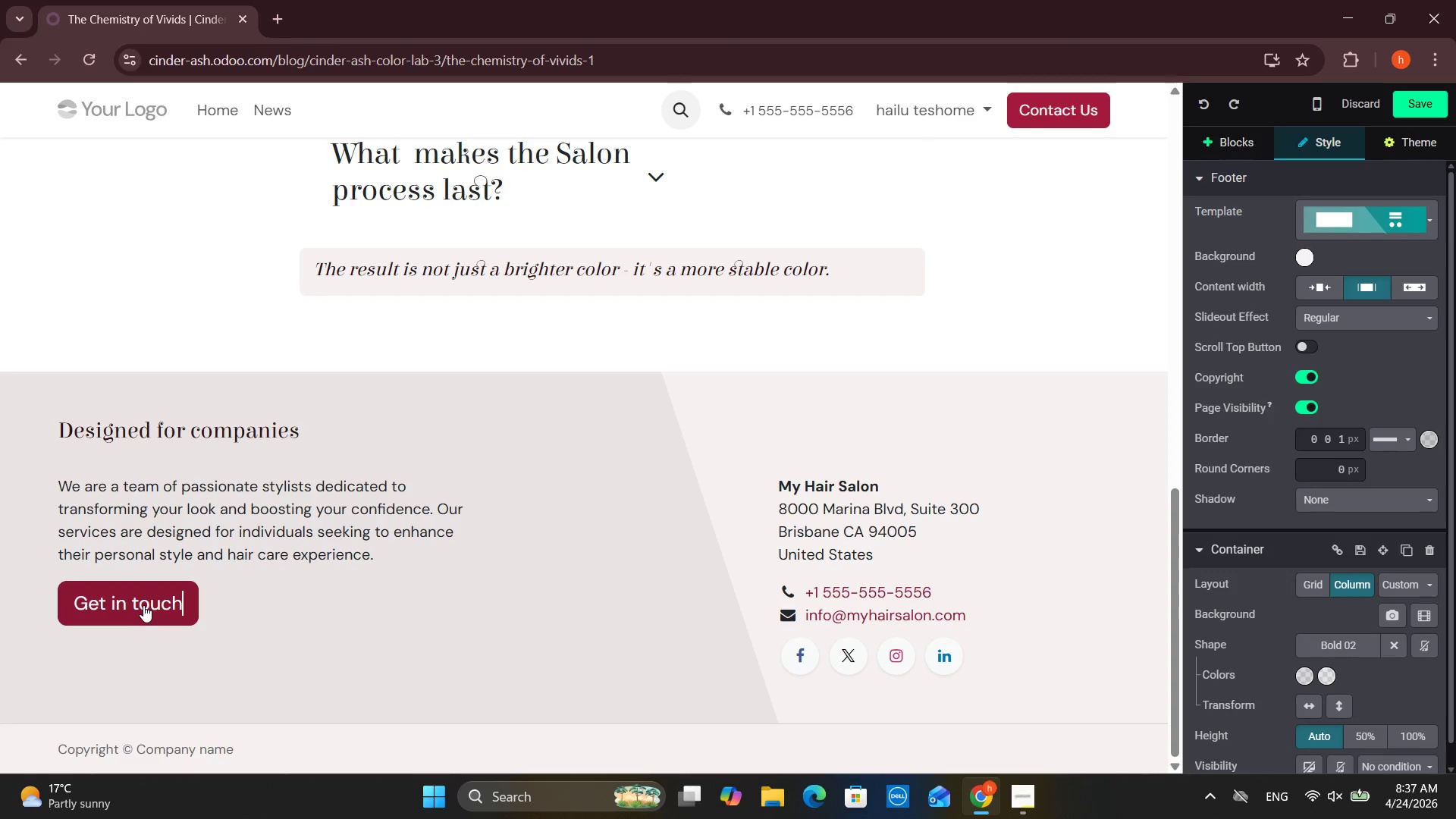 
key(Backspace)
 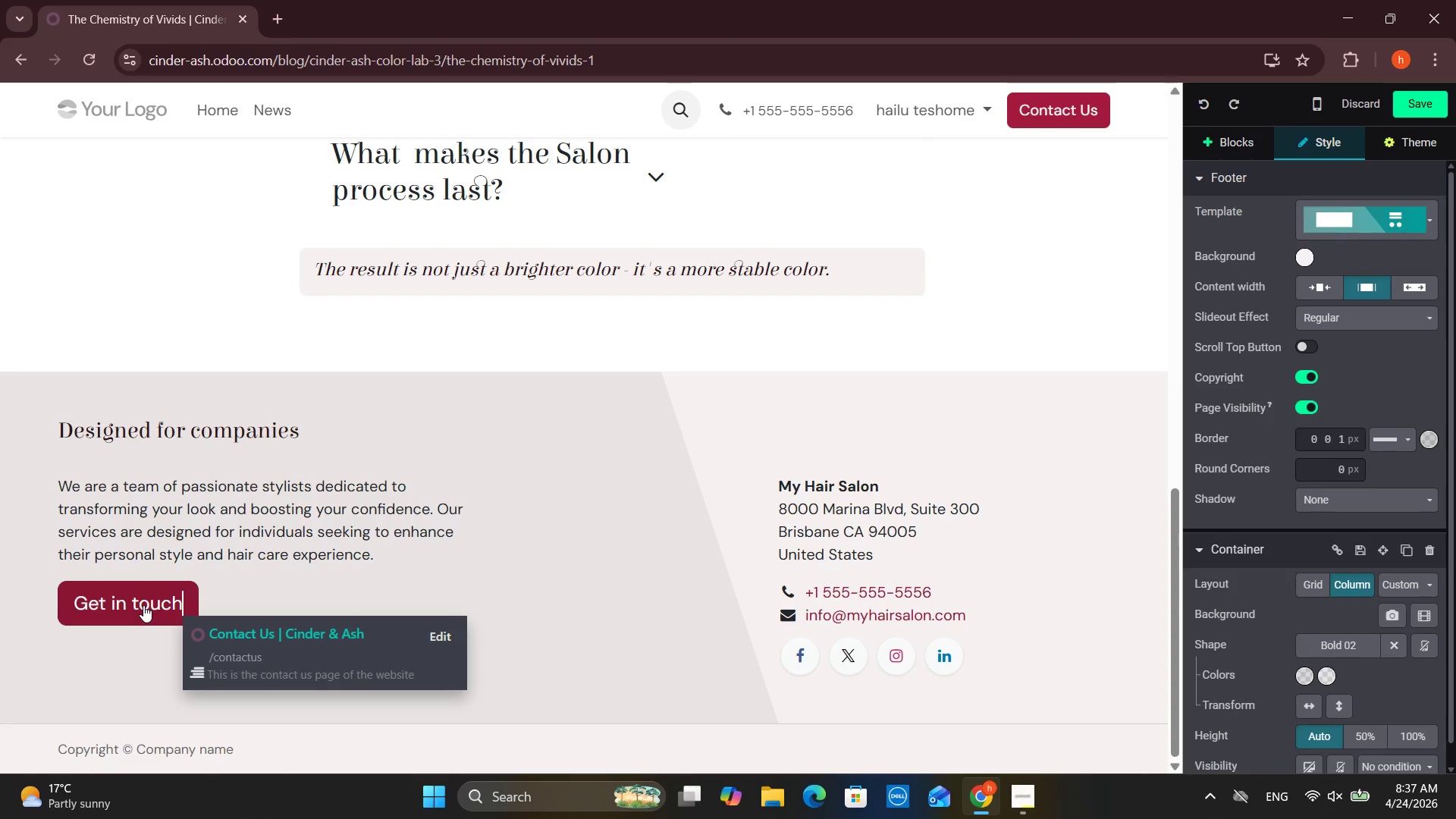 
key(Backspace)
 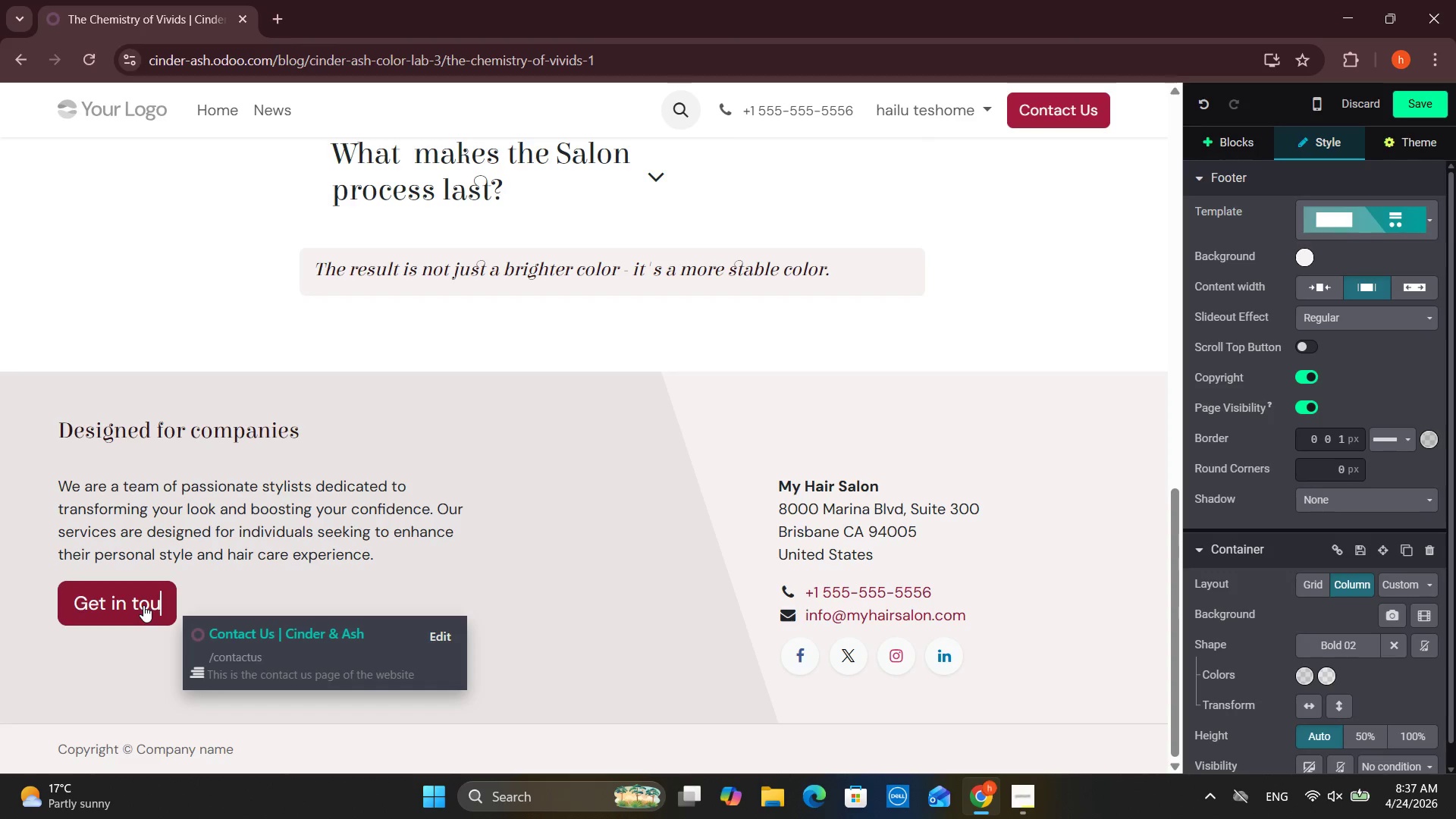 
key(Backspace)
 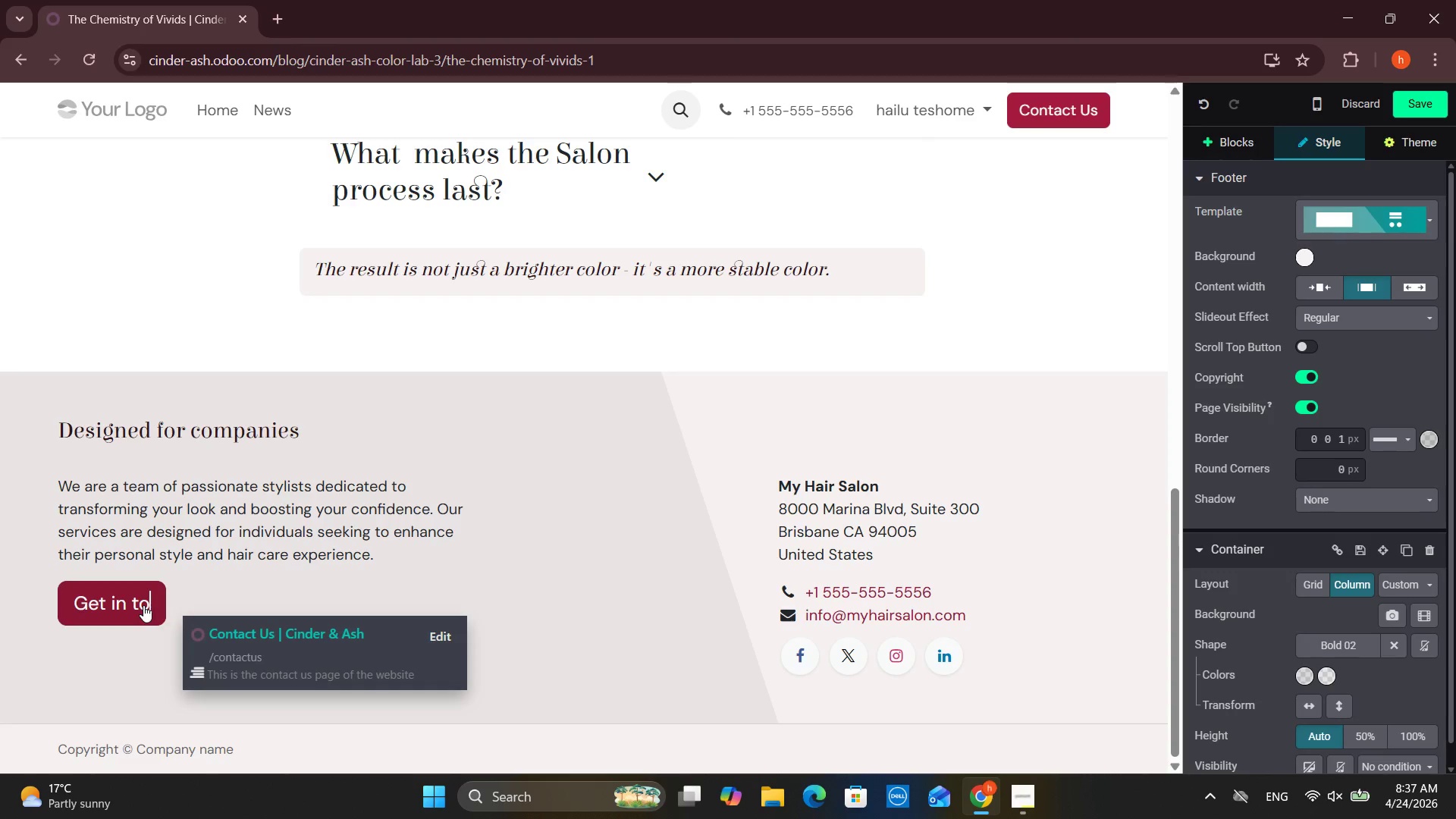 
key(Backspace)
 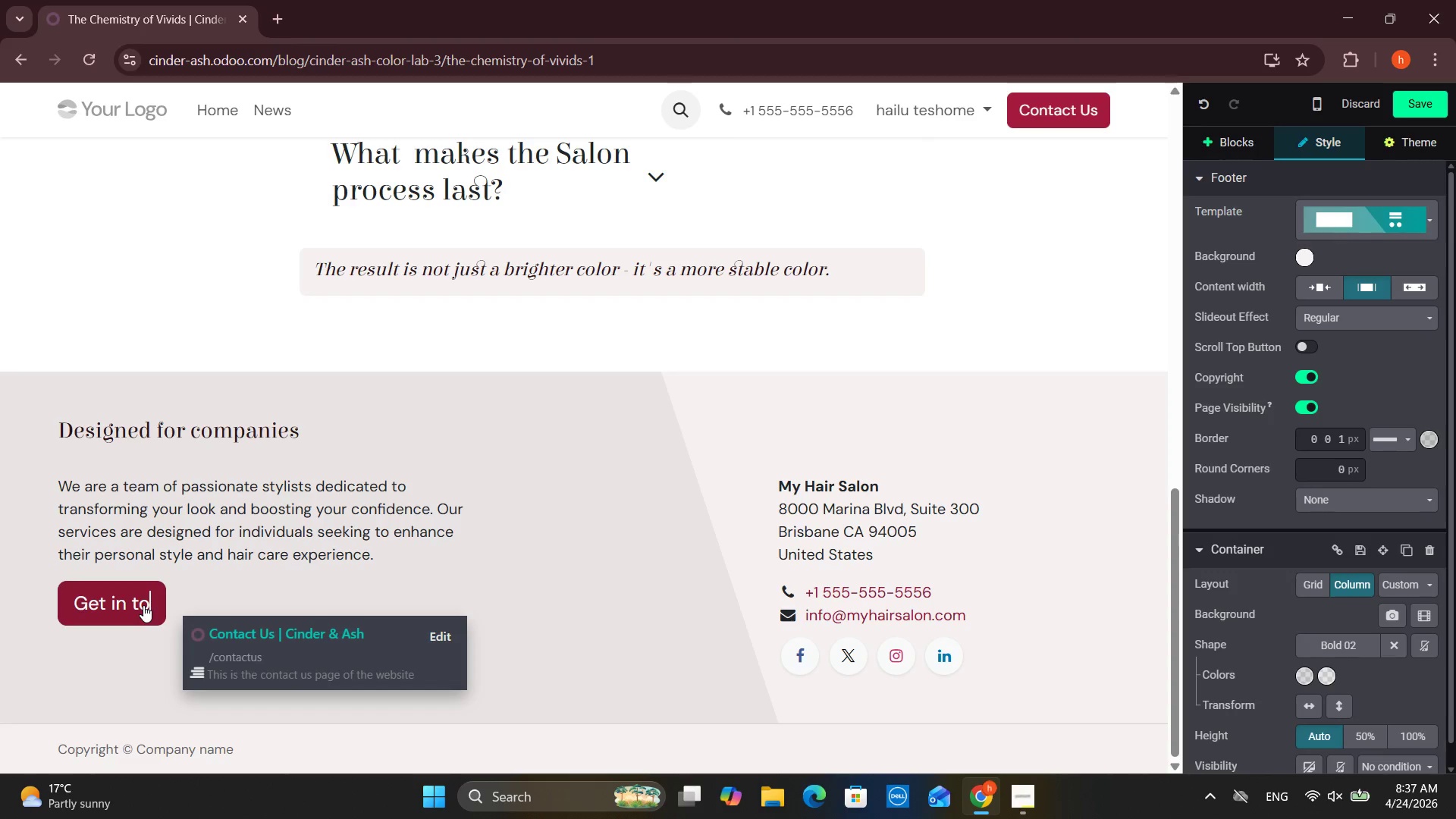 
key(Backspace)
 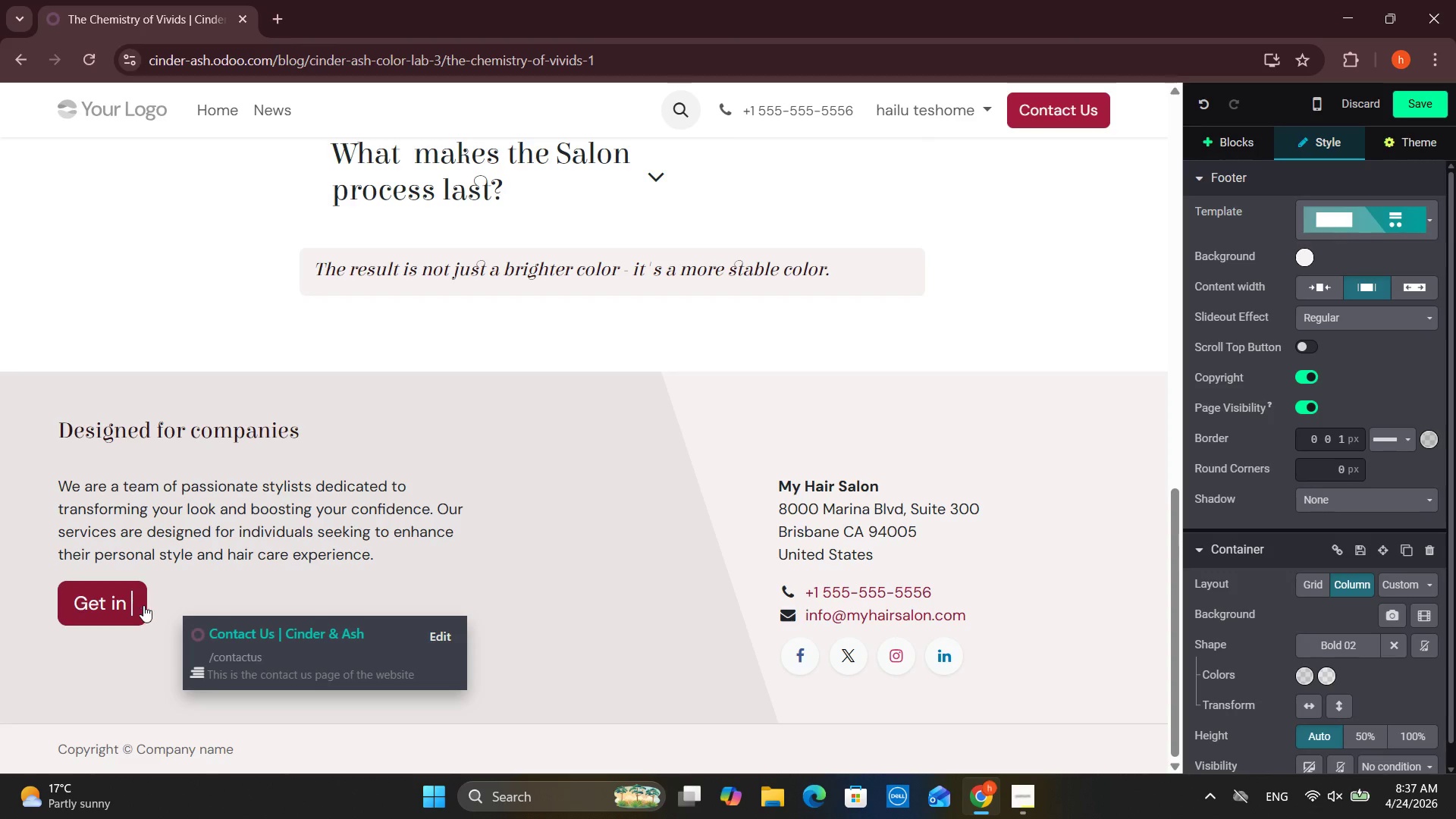 
key(Backspace)
 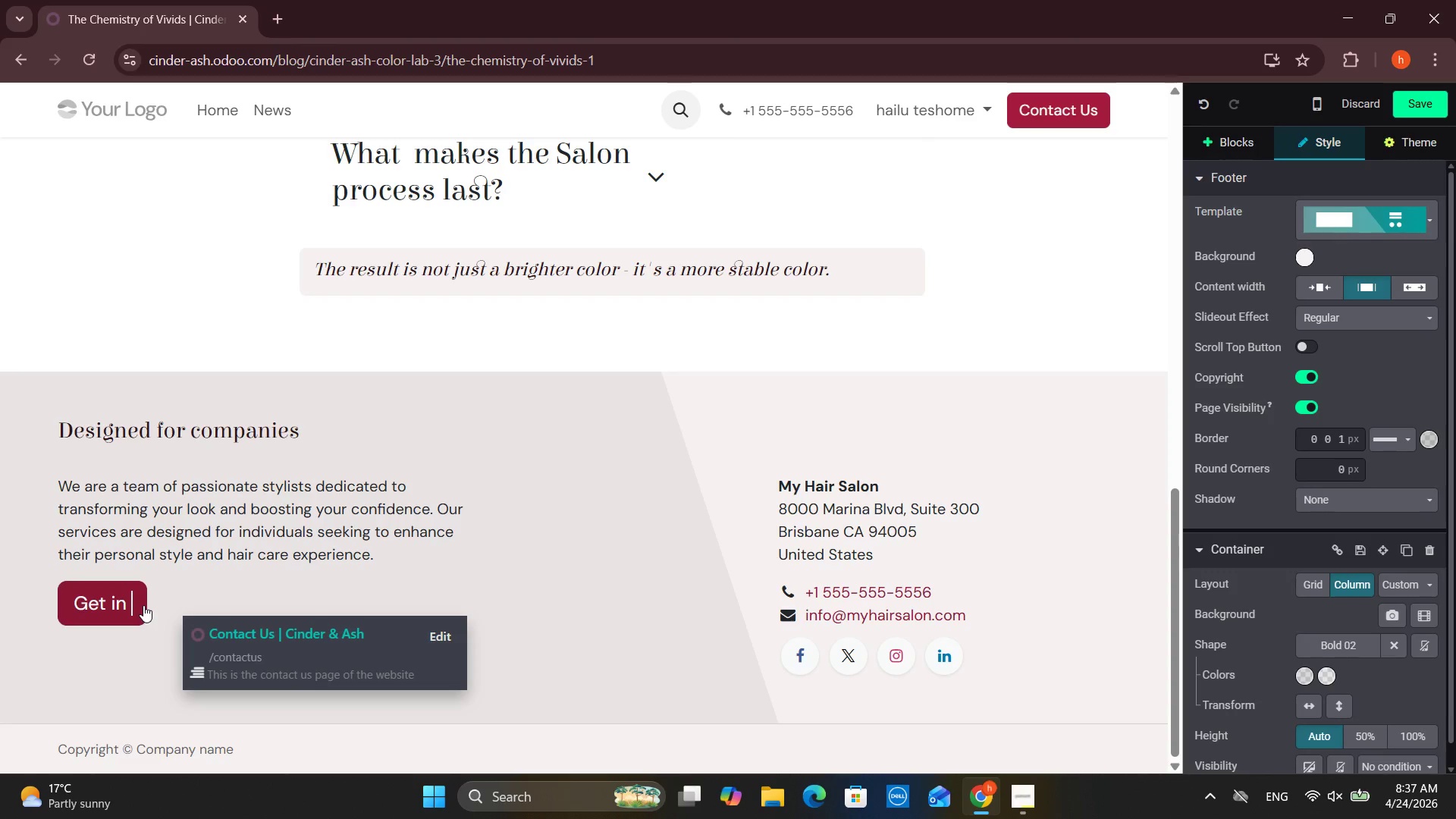 
key(Backspace)
 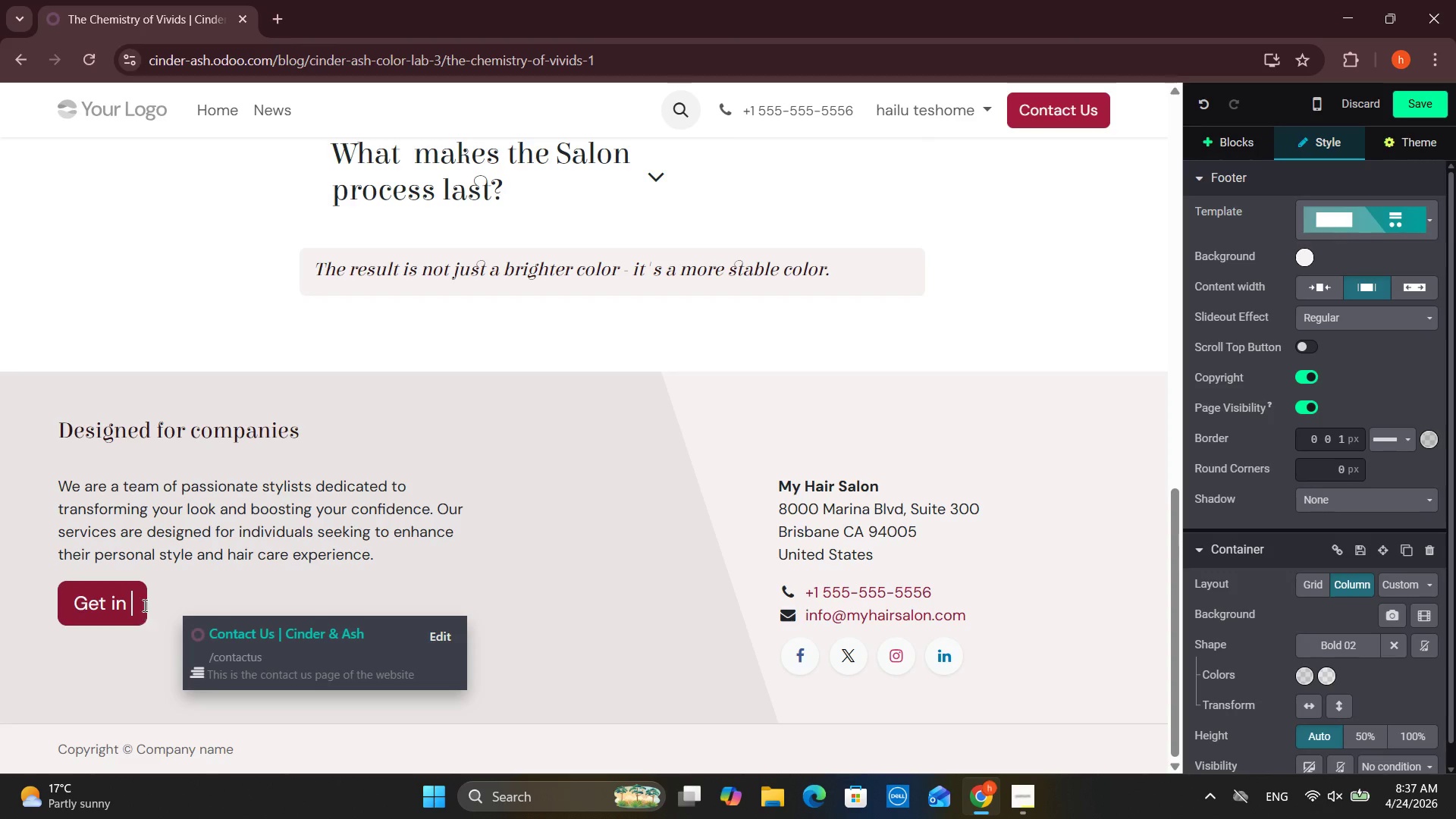 
key(Backspace)
 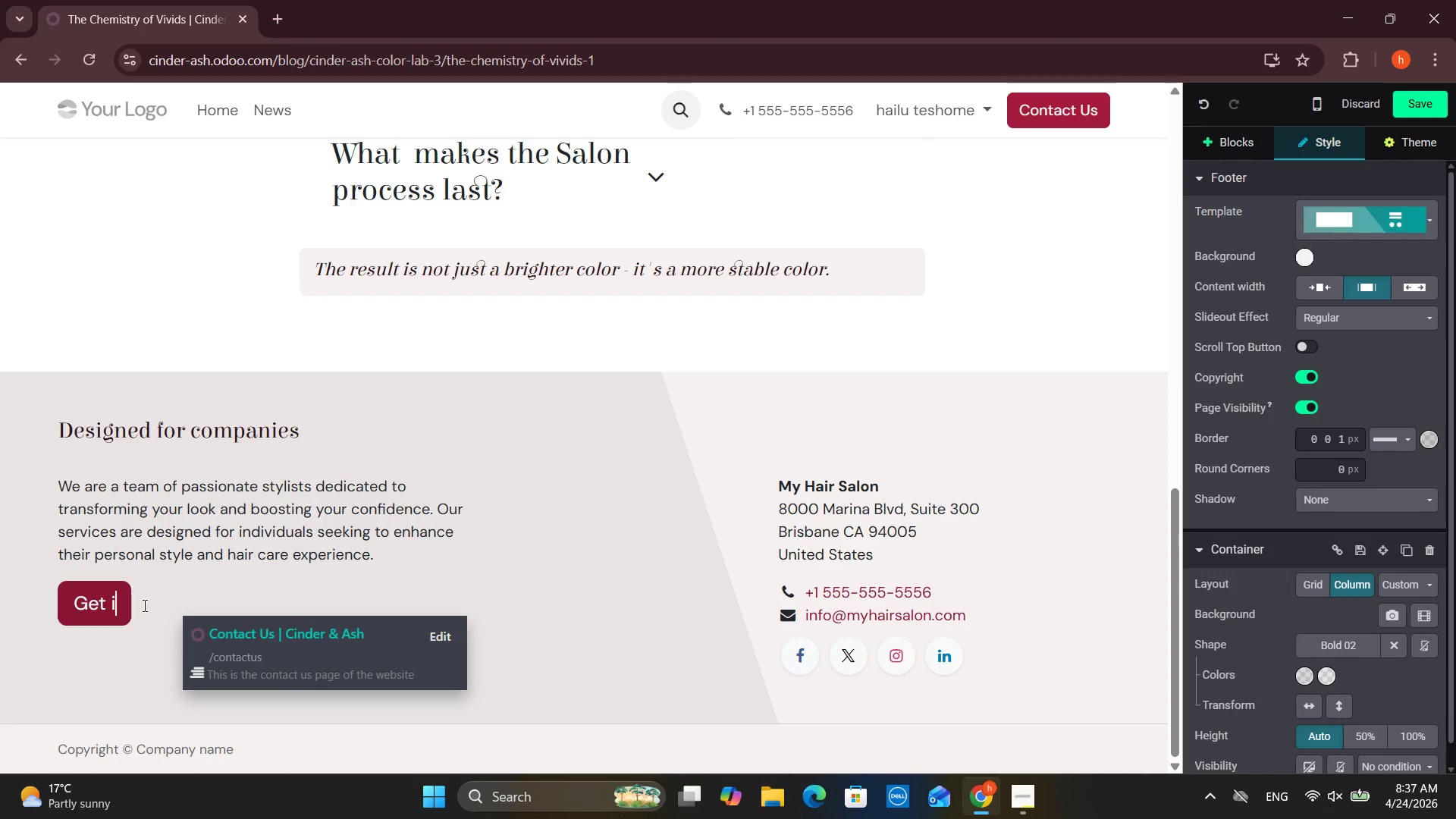 
key(Backspace)
 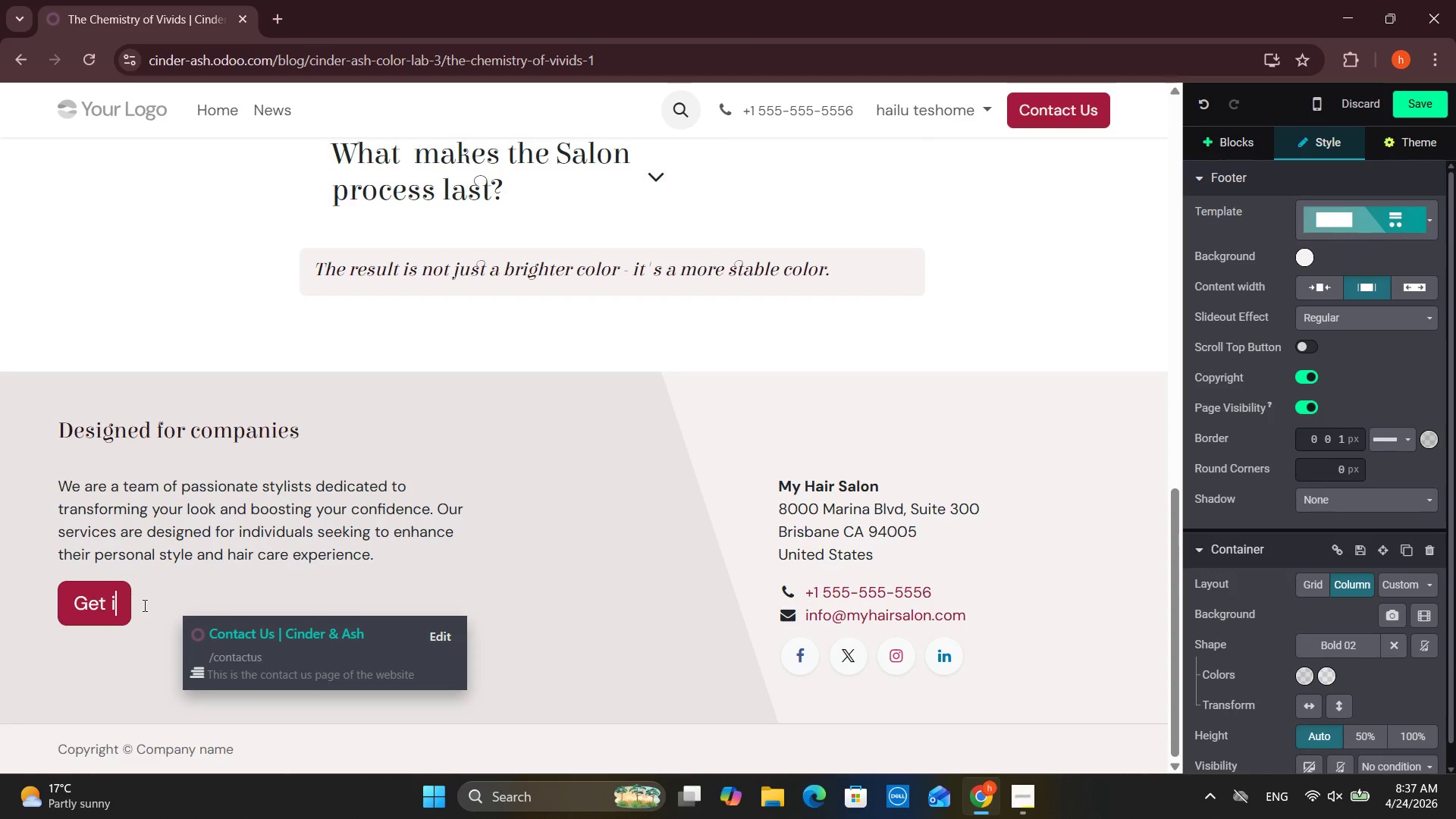 
key(Backspace)
 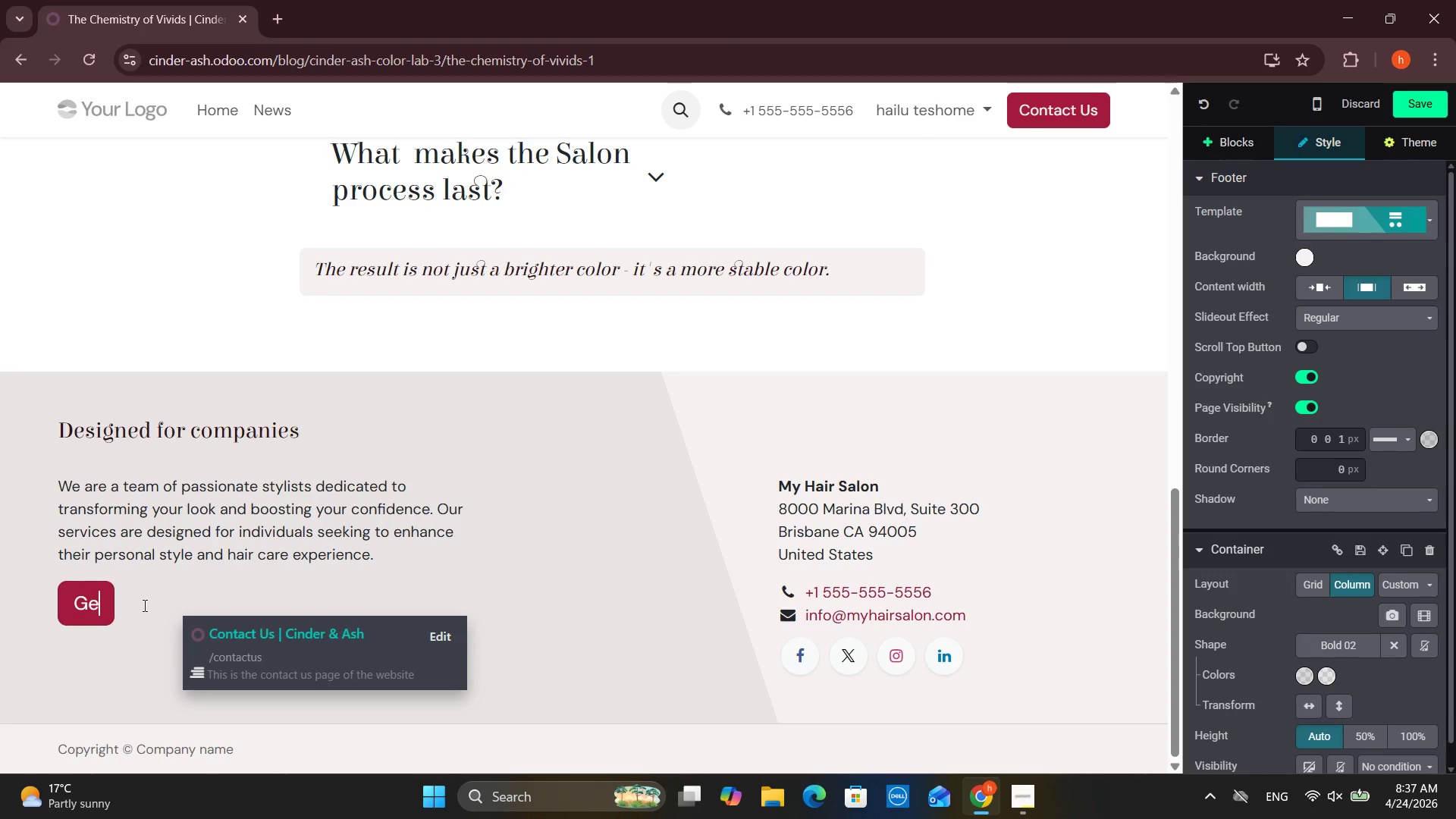 
key(Backspace)
 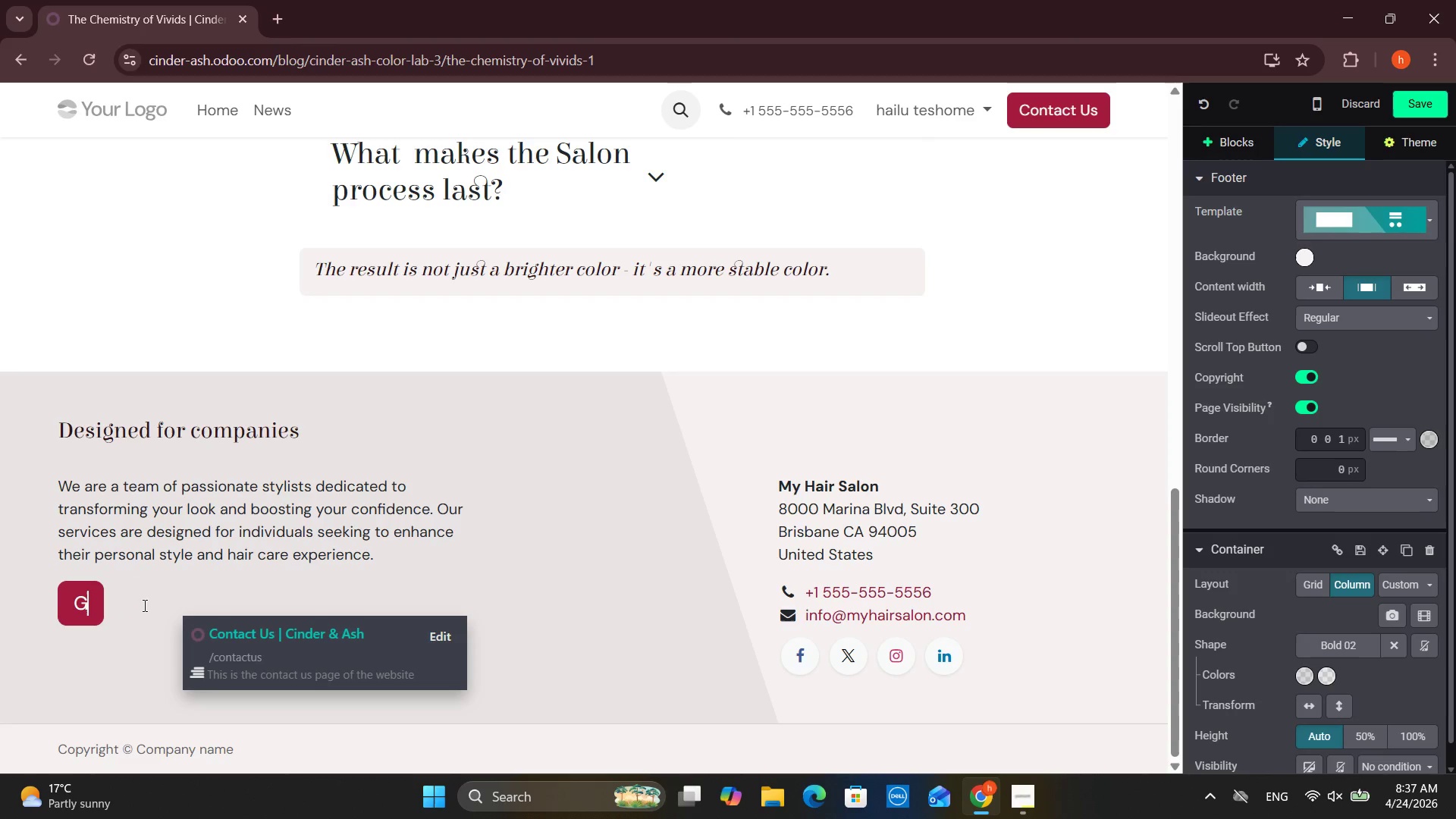 
key(Backspace)
 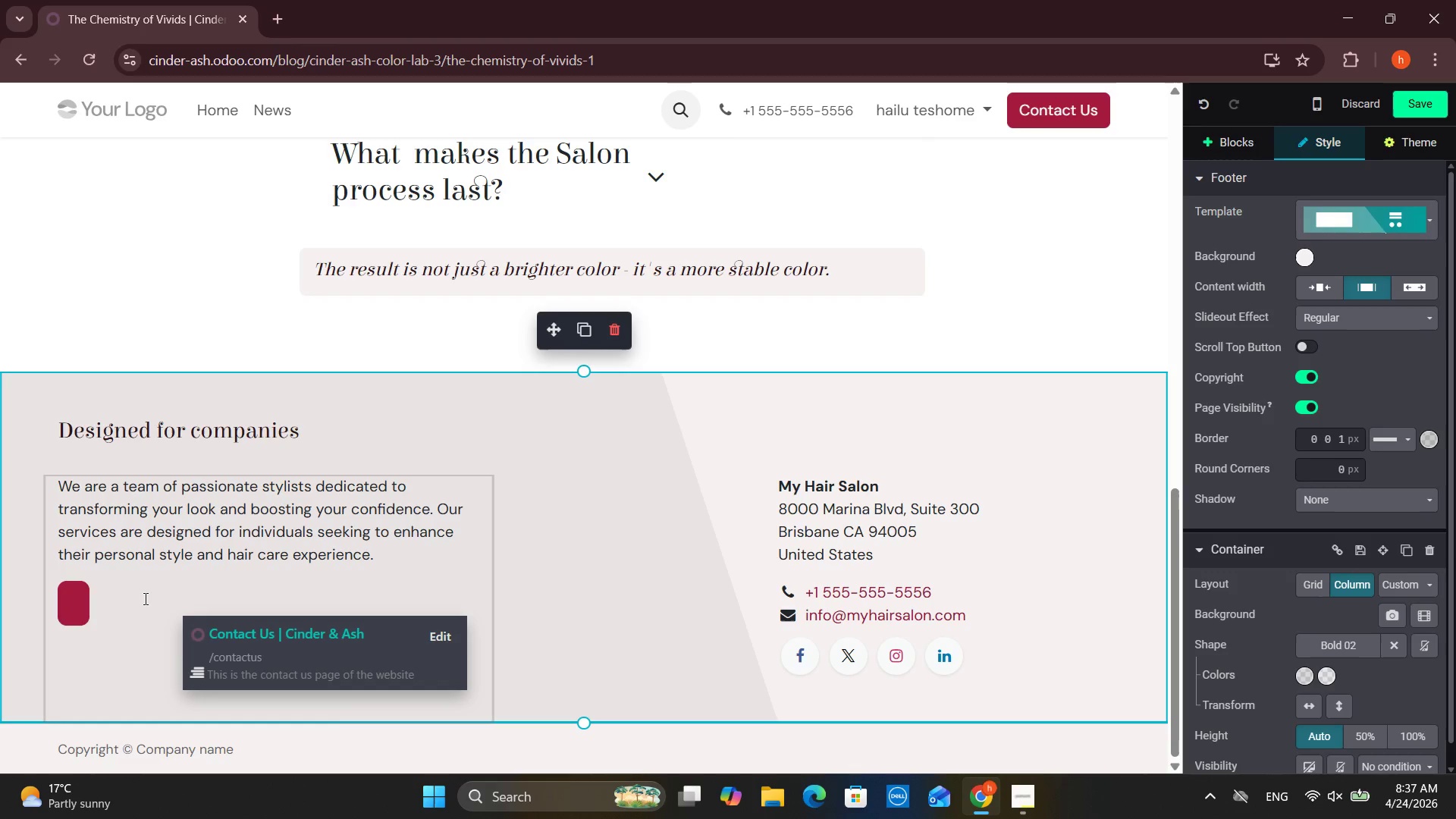 
wait(5.52)
 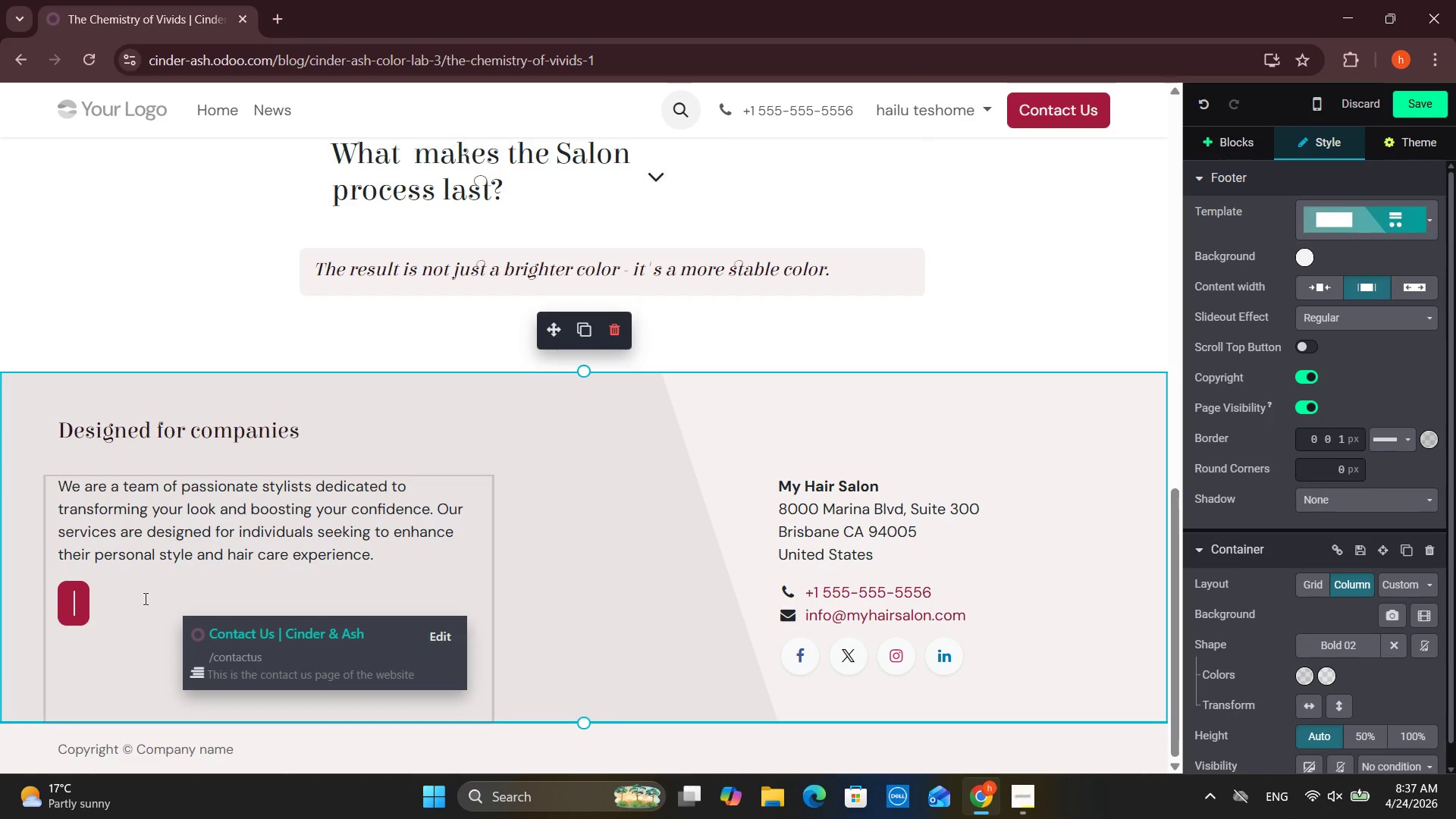 
type(Book Your Custom Cl)
key(Backspace)
type(olor Session)
 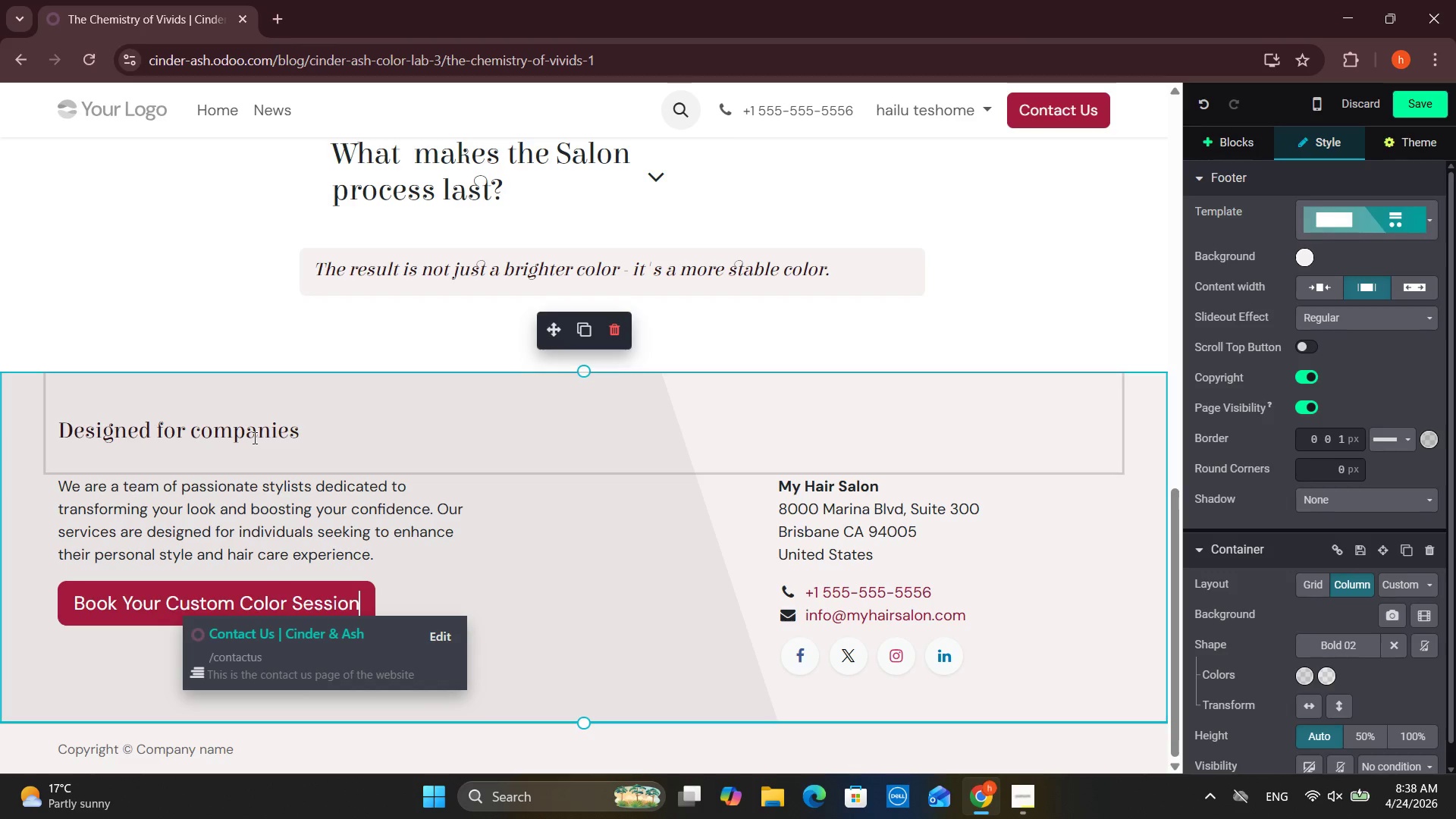 
left_click([339, 522])
 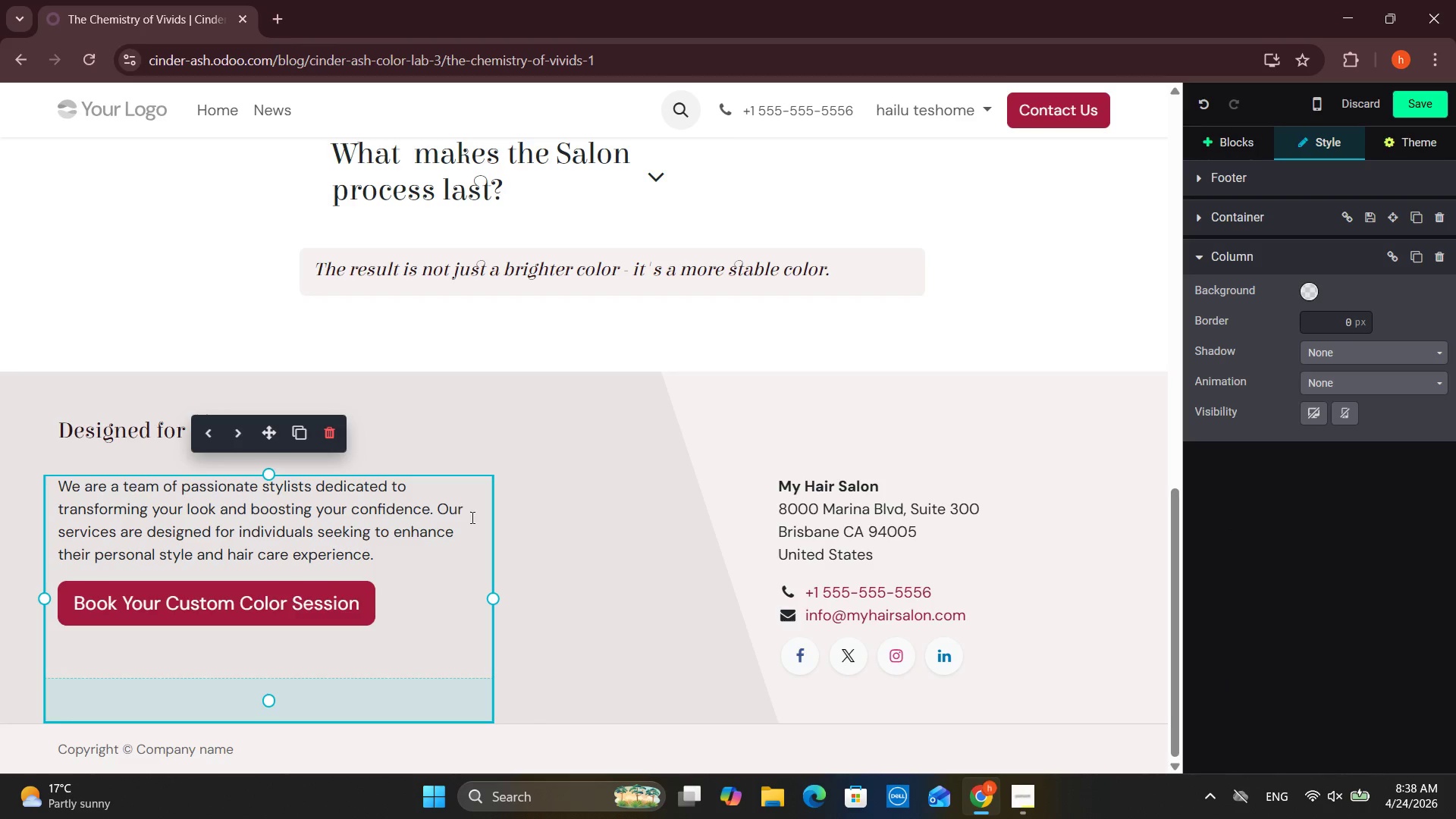 
left_click([397, 548])
 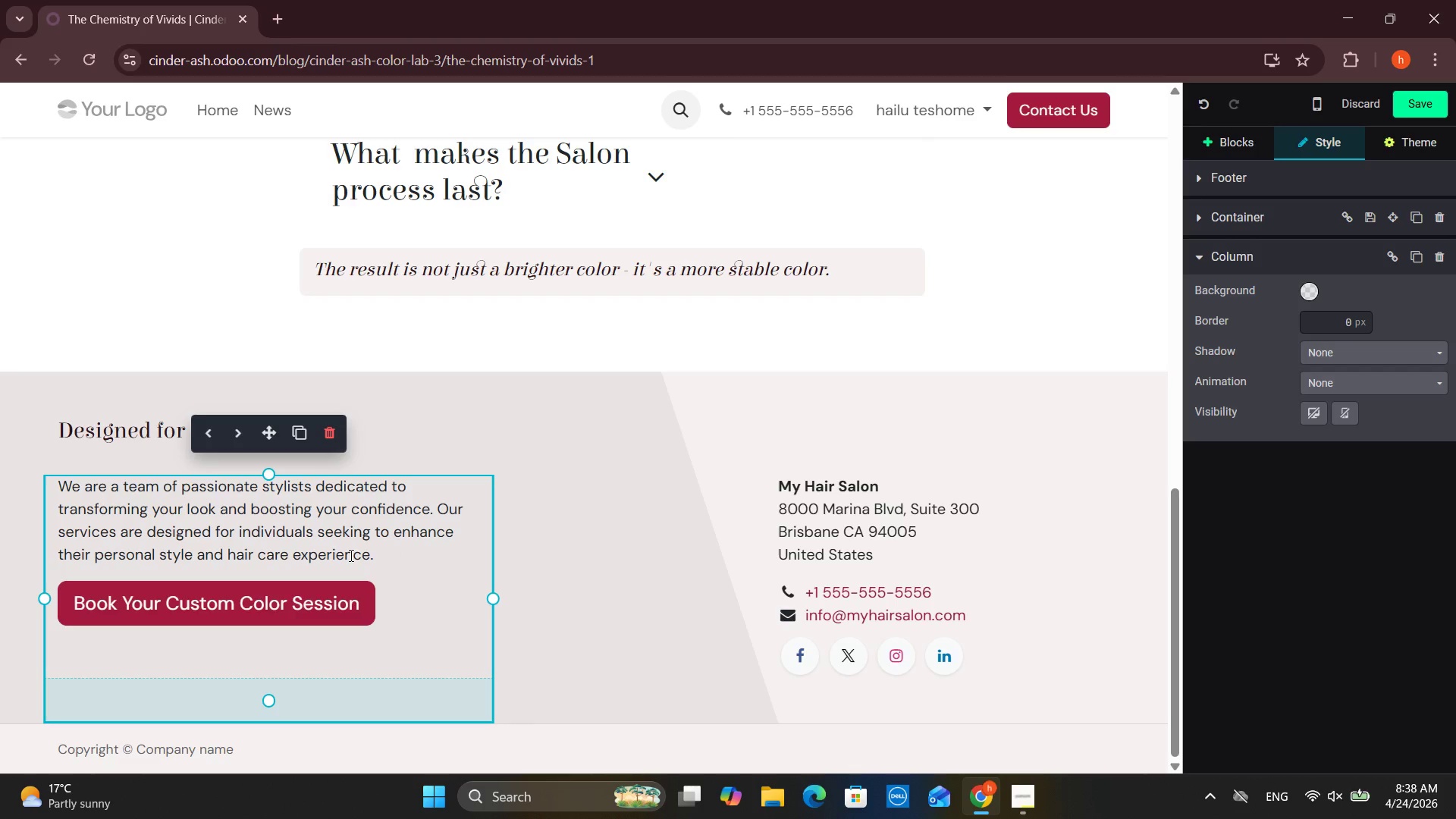 
wait(11.14)
 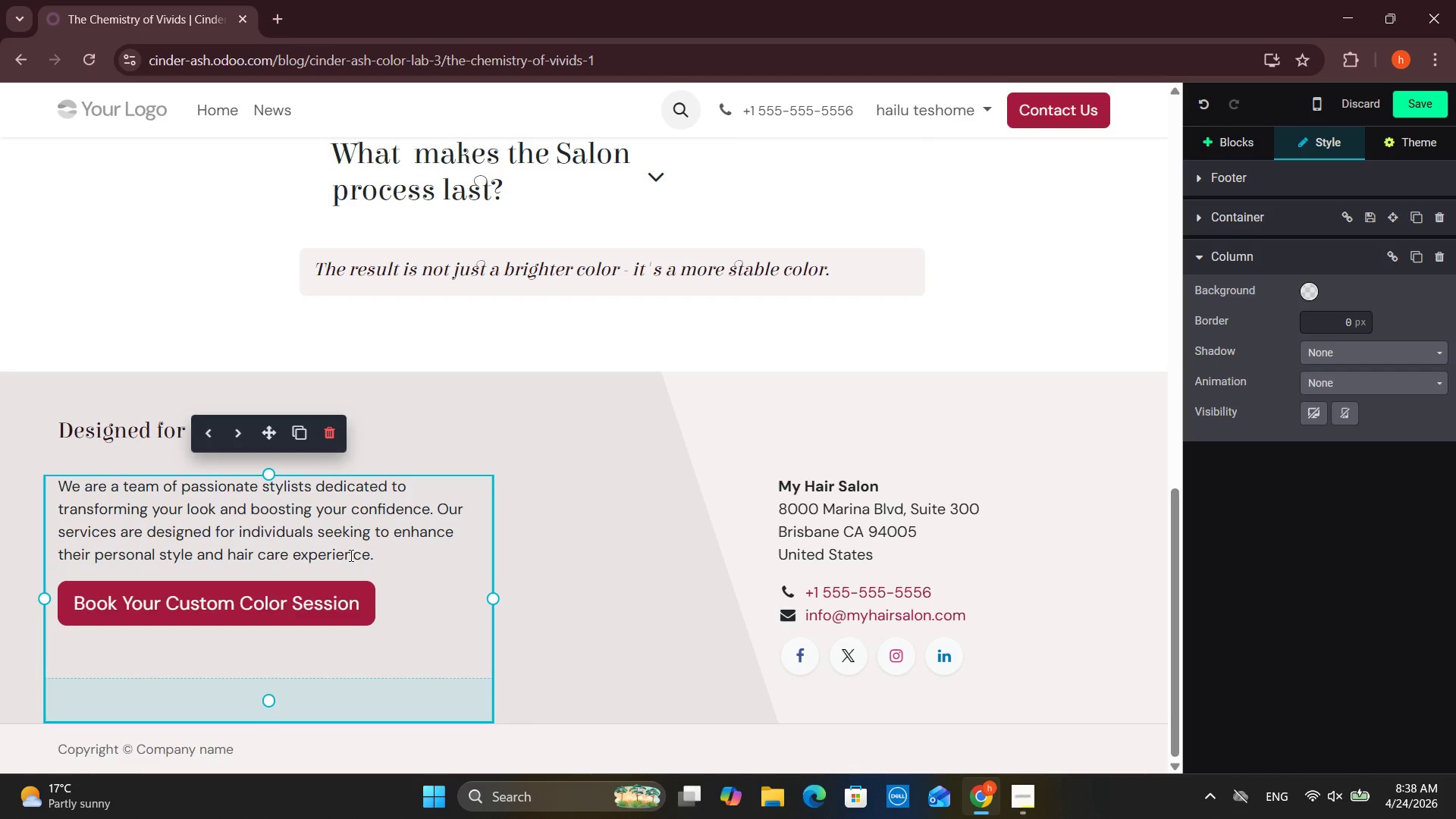 
left_click([613, 320])
 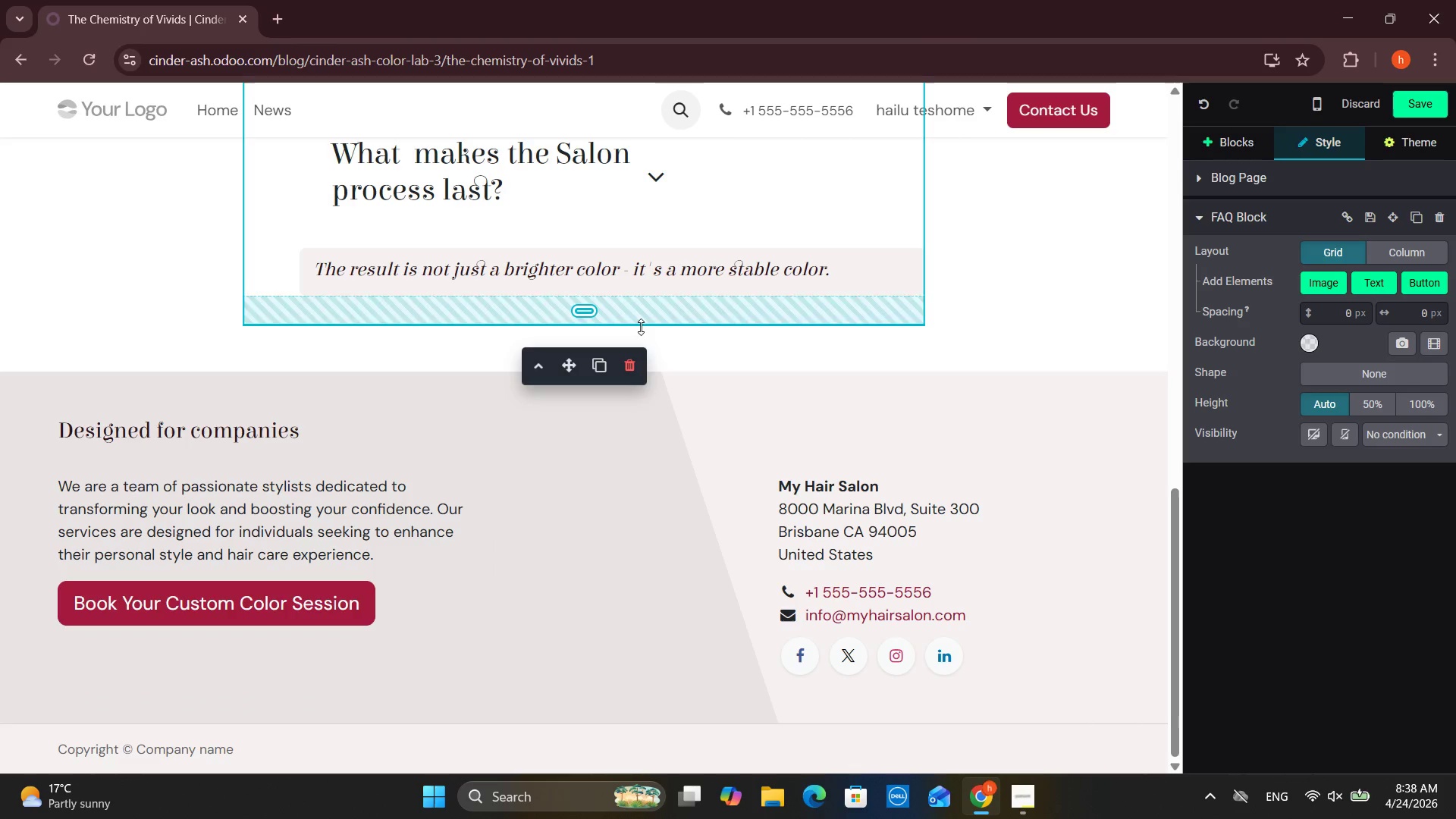 
left_click([669, 340])
 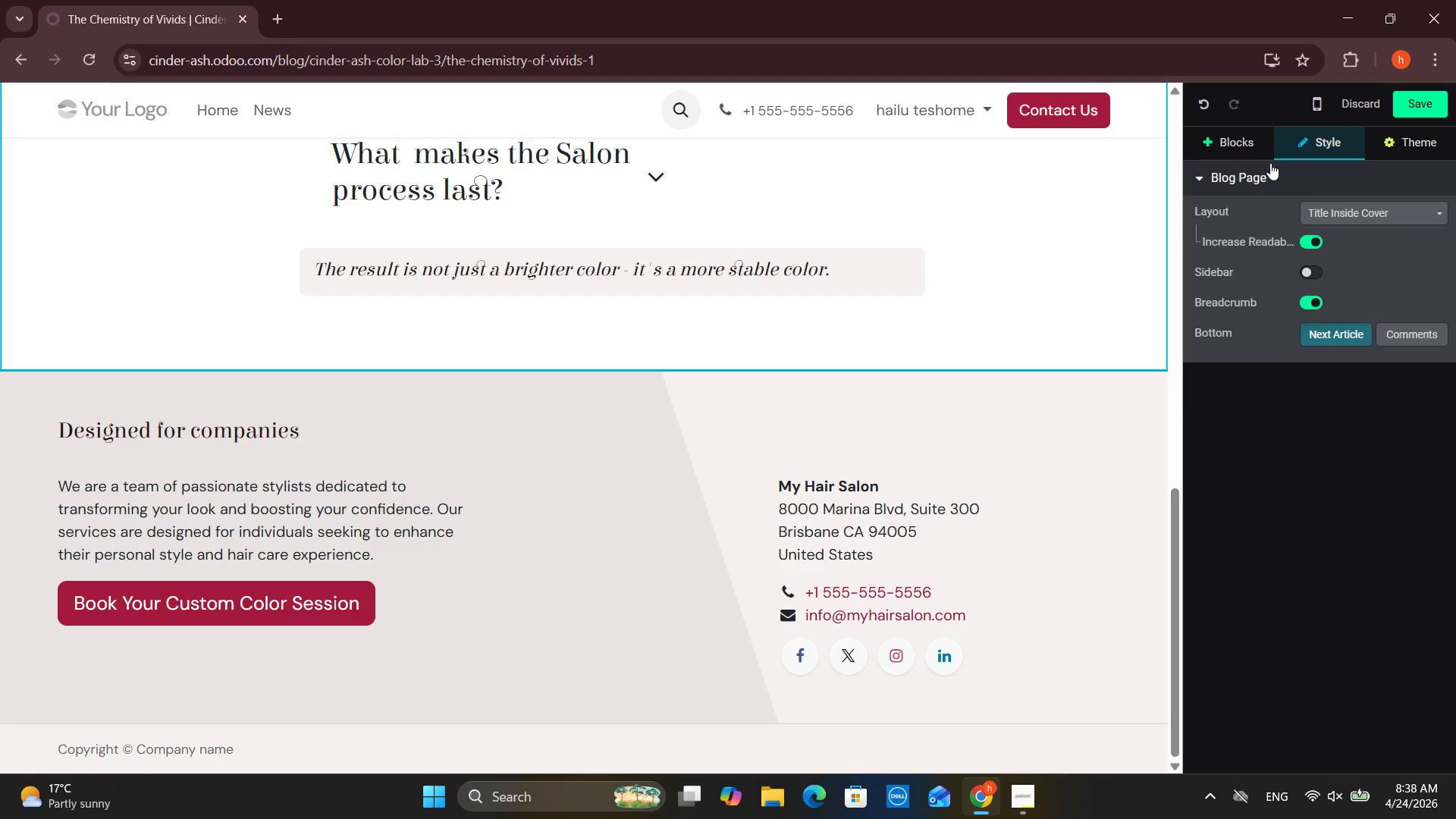 
left_click([1257, 145])
 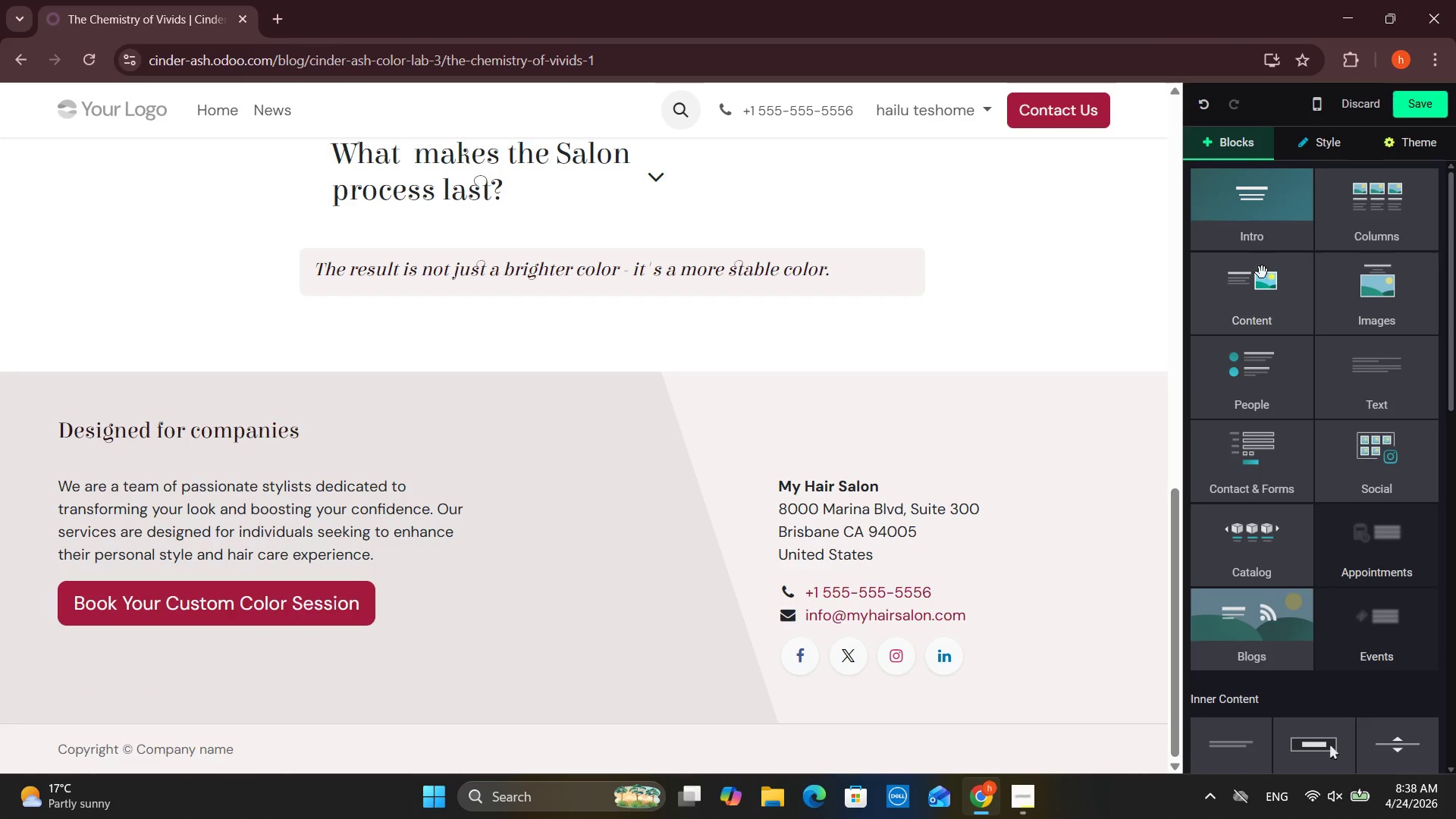 
scroll: coordinate [1358, 416], scroll_direction: down, amount: 6.0
 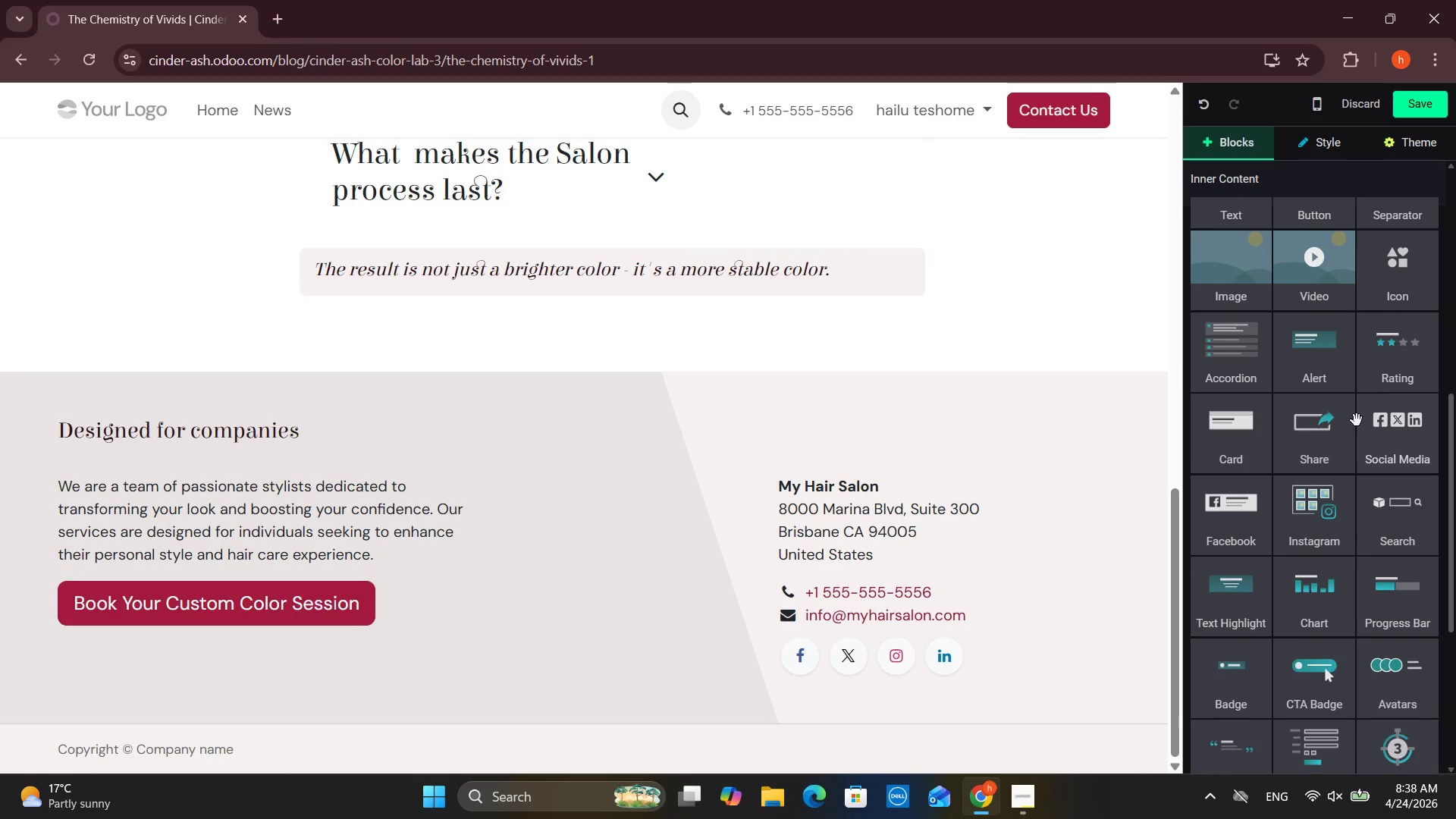 
scroll: coordinate [1219, 579], scroll_direction: down, amount: 9.0
 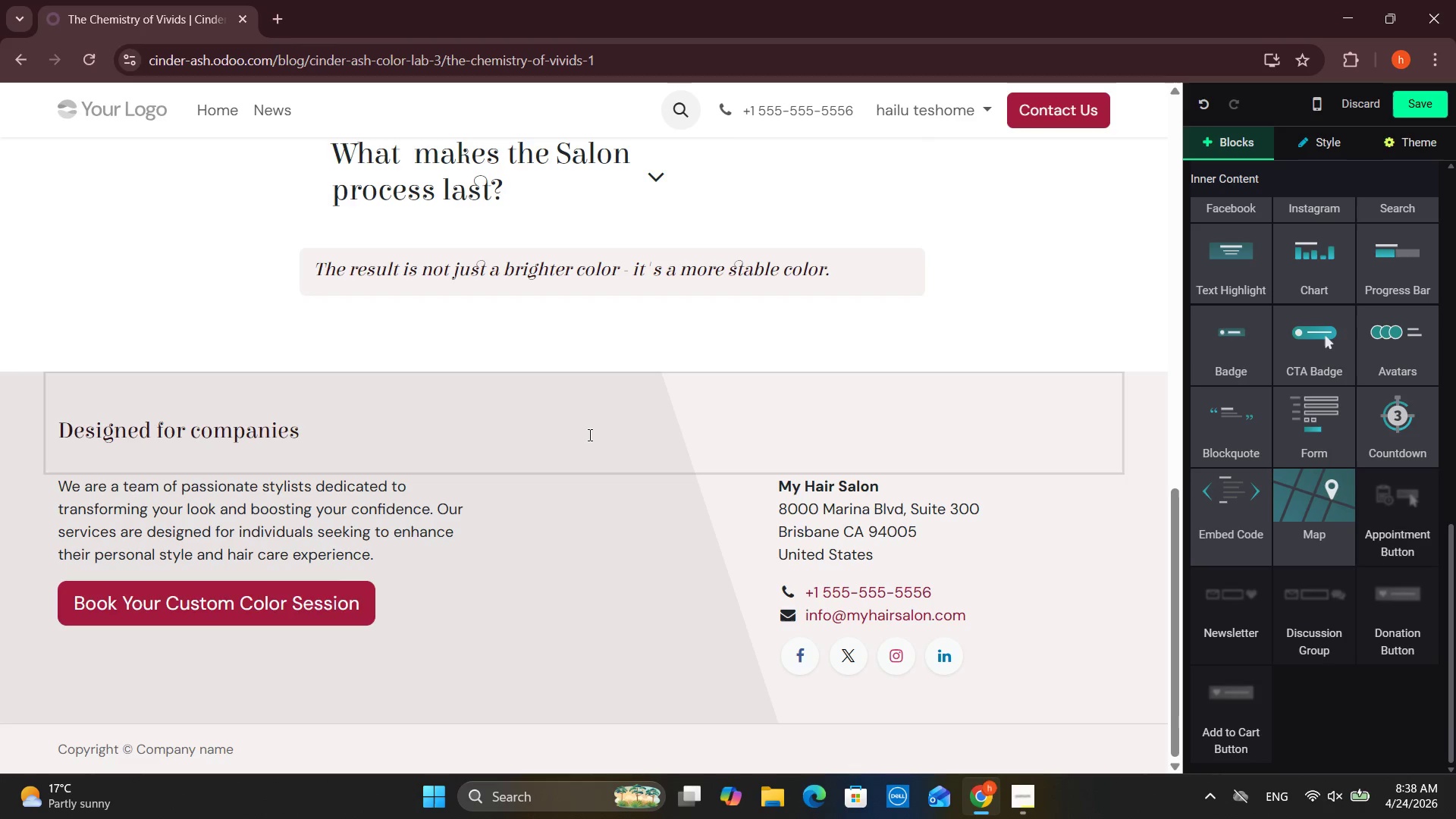 
left_click([419, 309])
 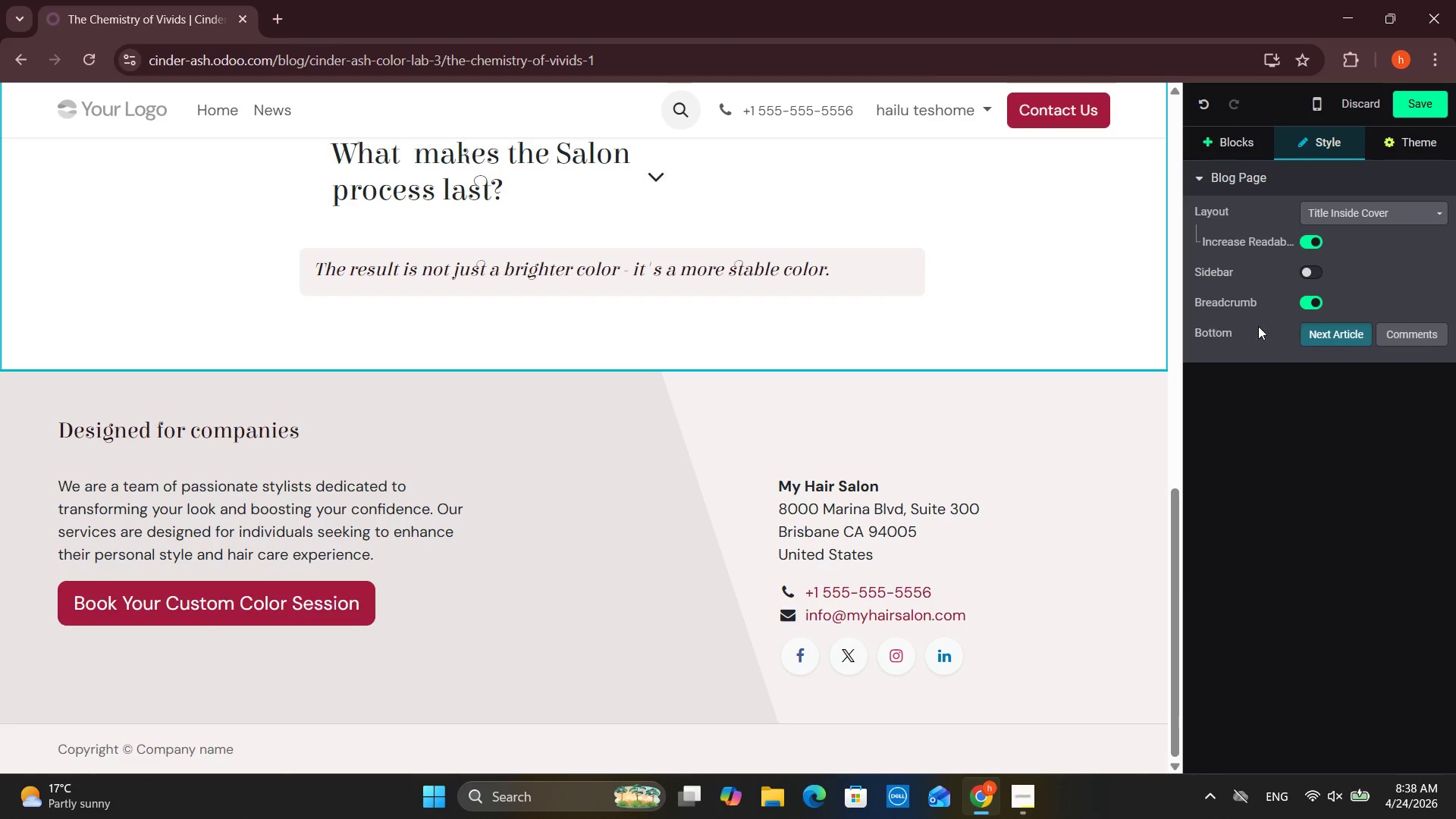 
left_click([1219, 127])
 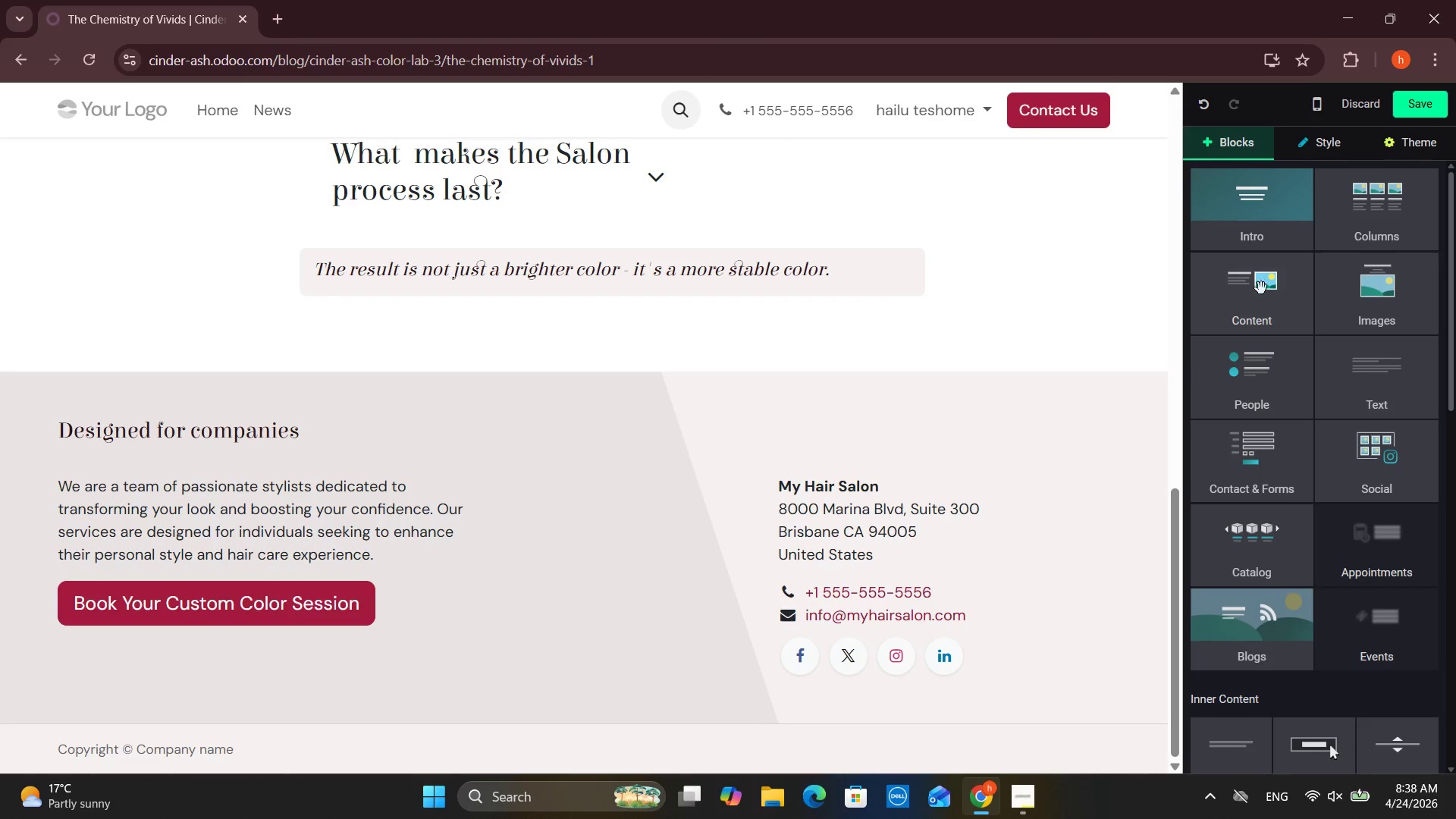 
left_click_drag(start_coordinate=[1261, 229], to_coordinate=[1270, 233])
 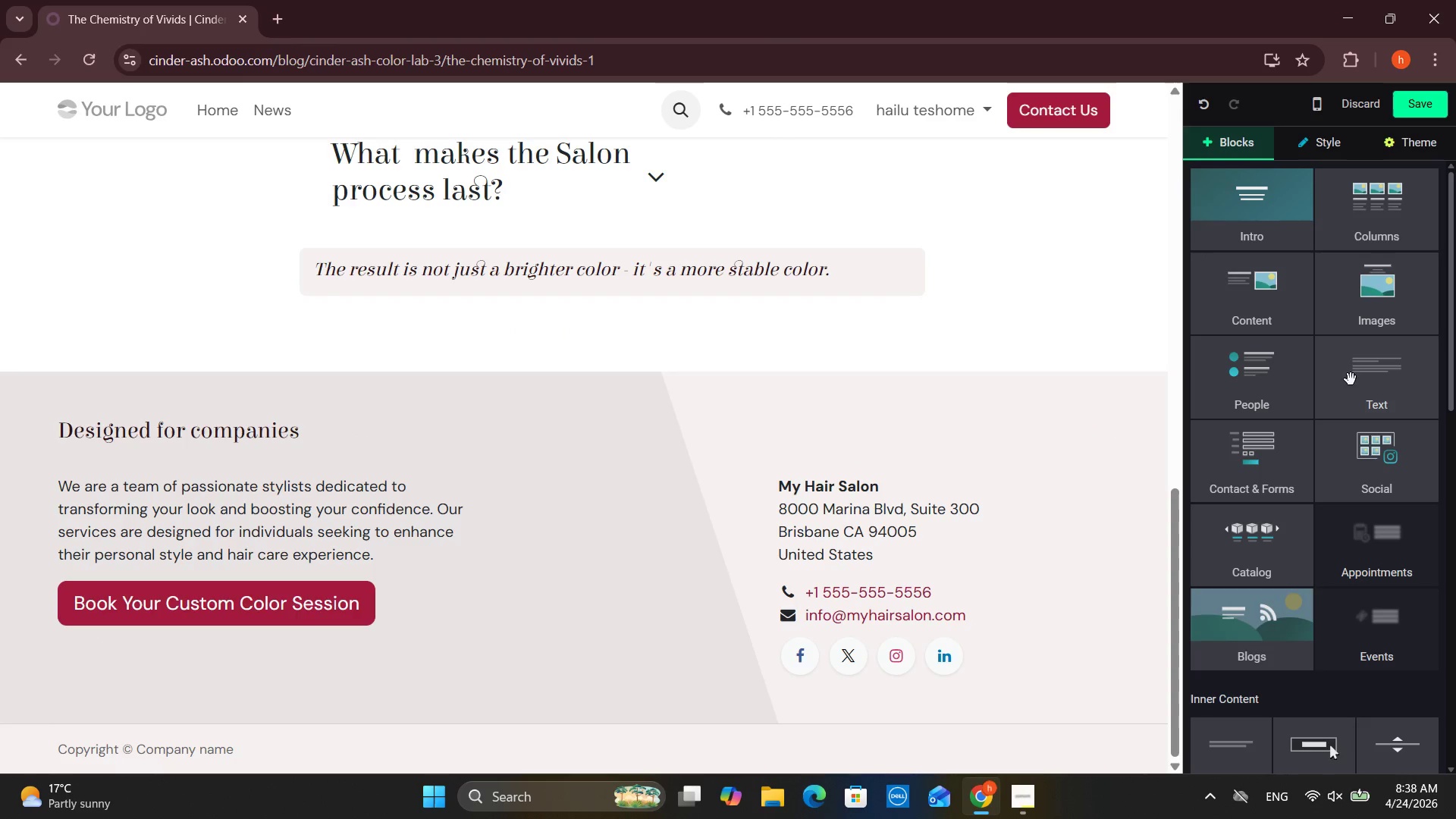 
left_click([1352, 379])
 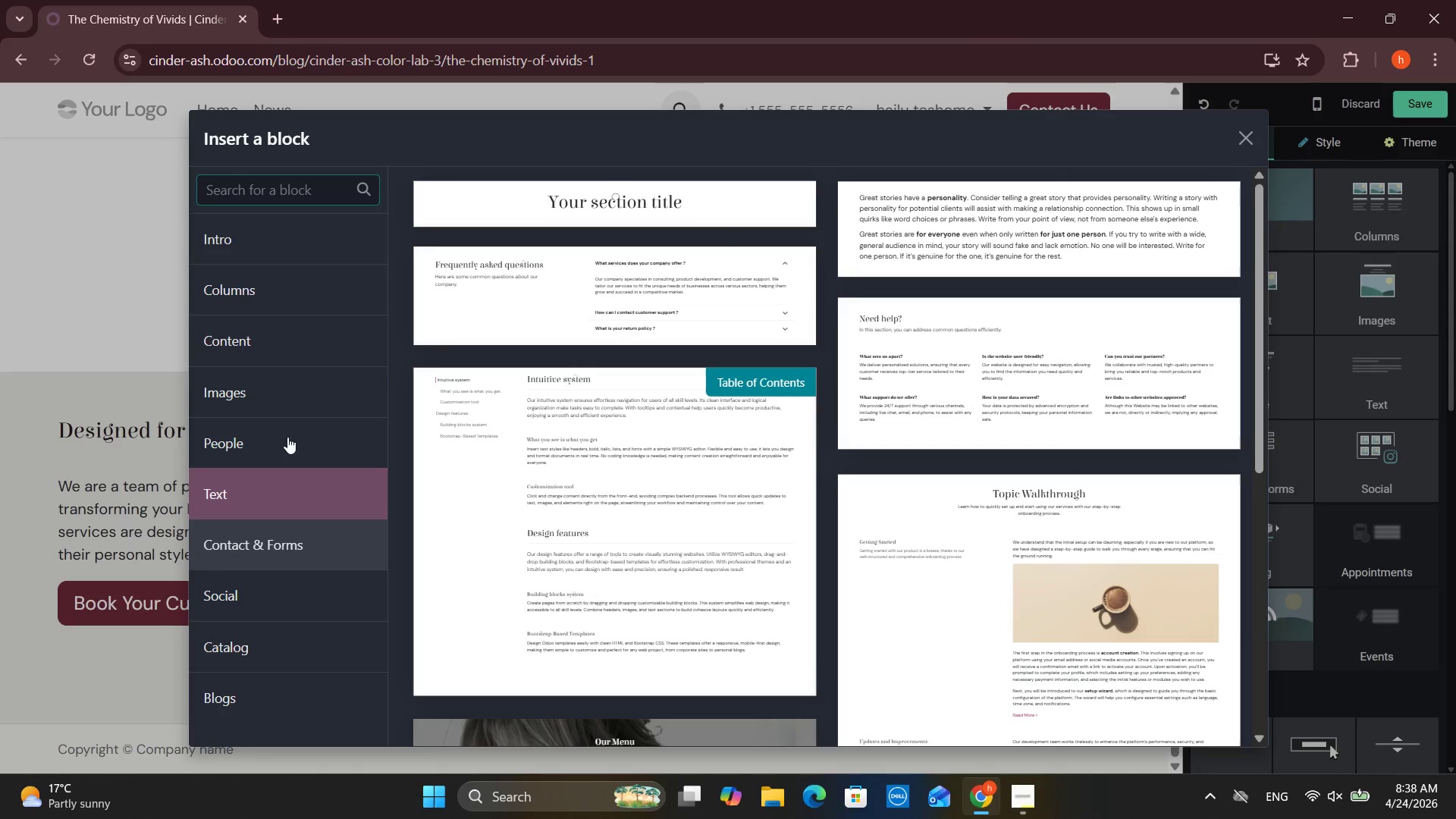 
left_click([270, 177])
 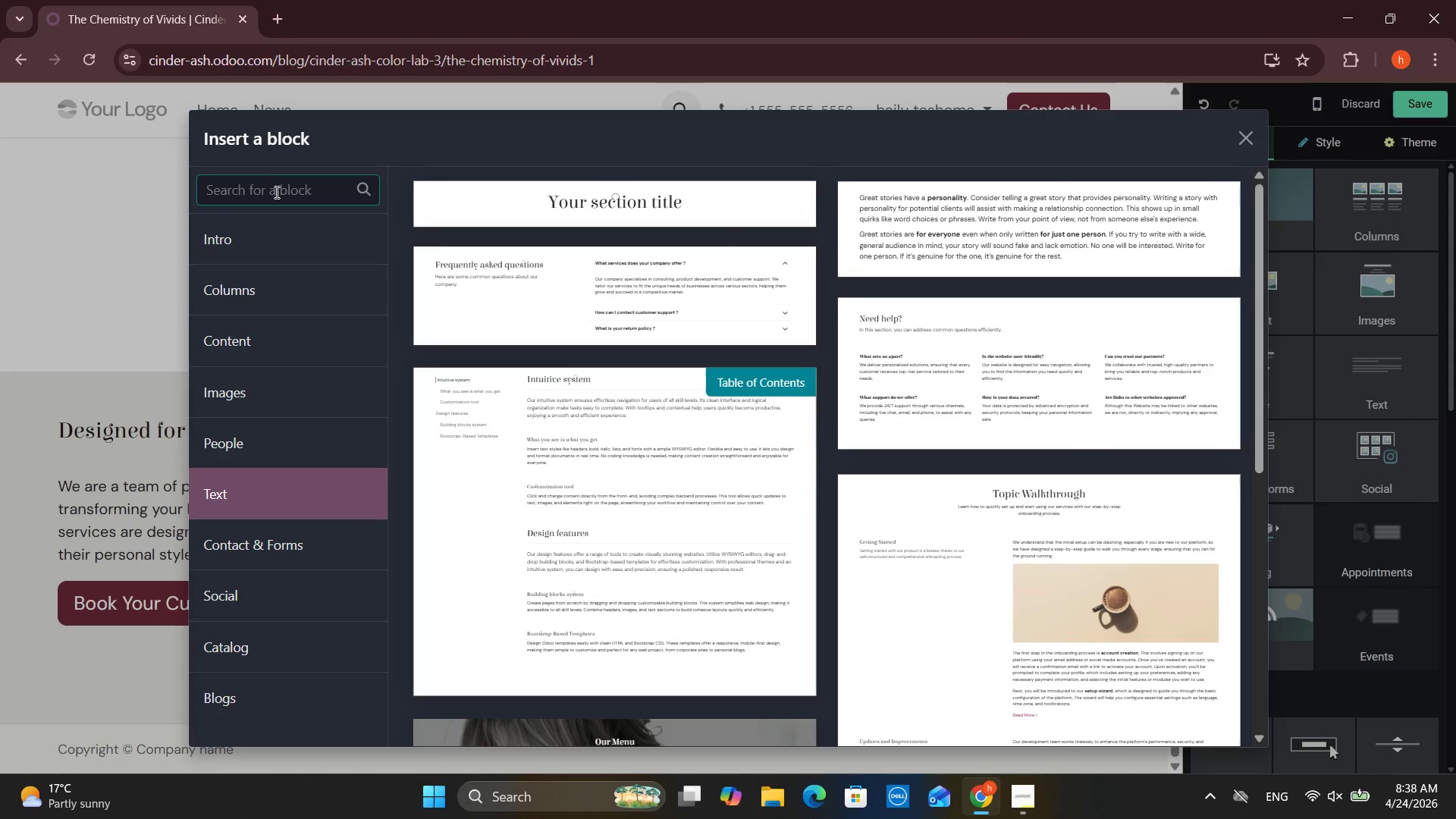 
type(snippet)
 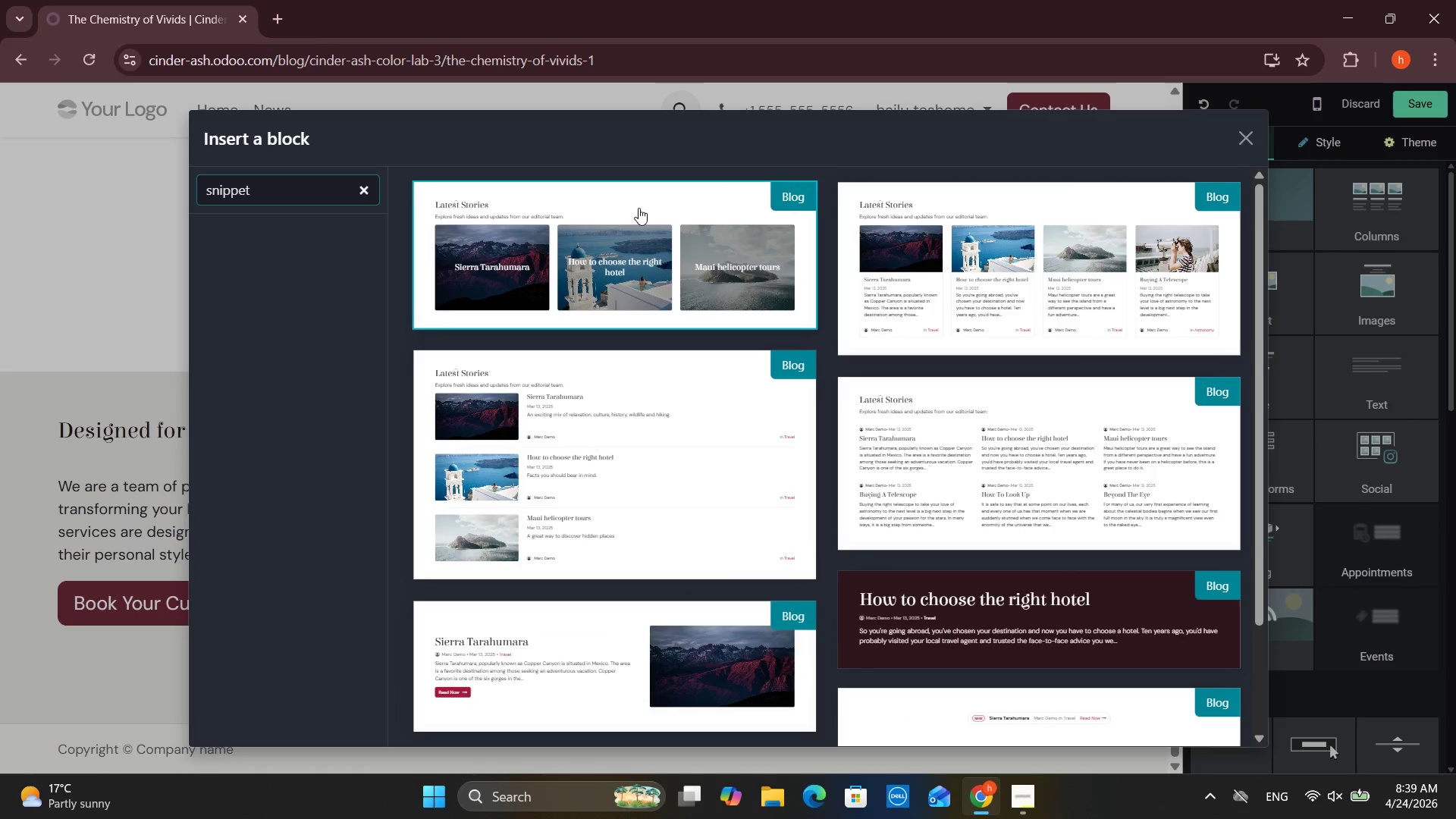 
wait(9.0)
 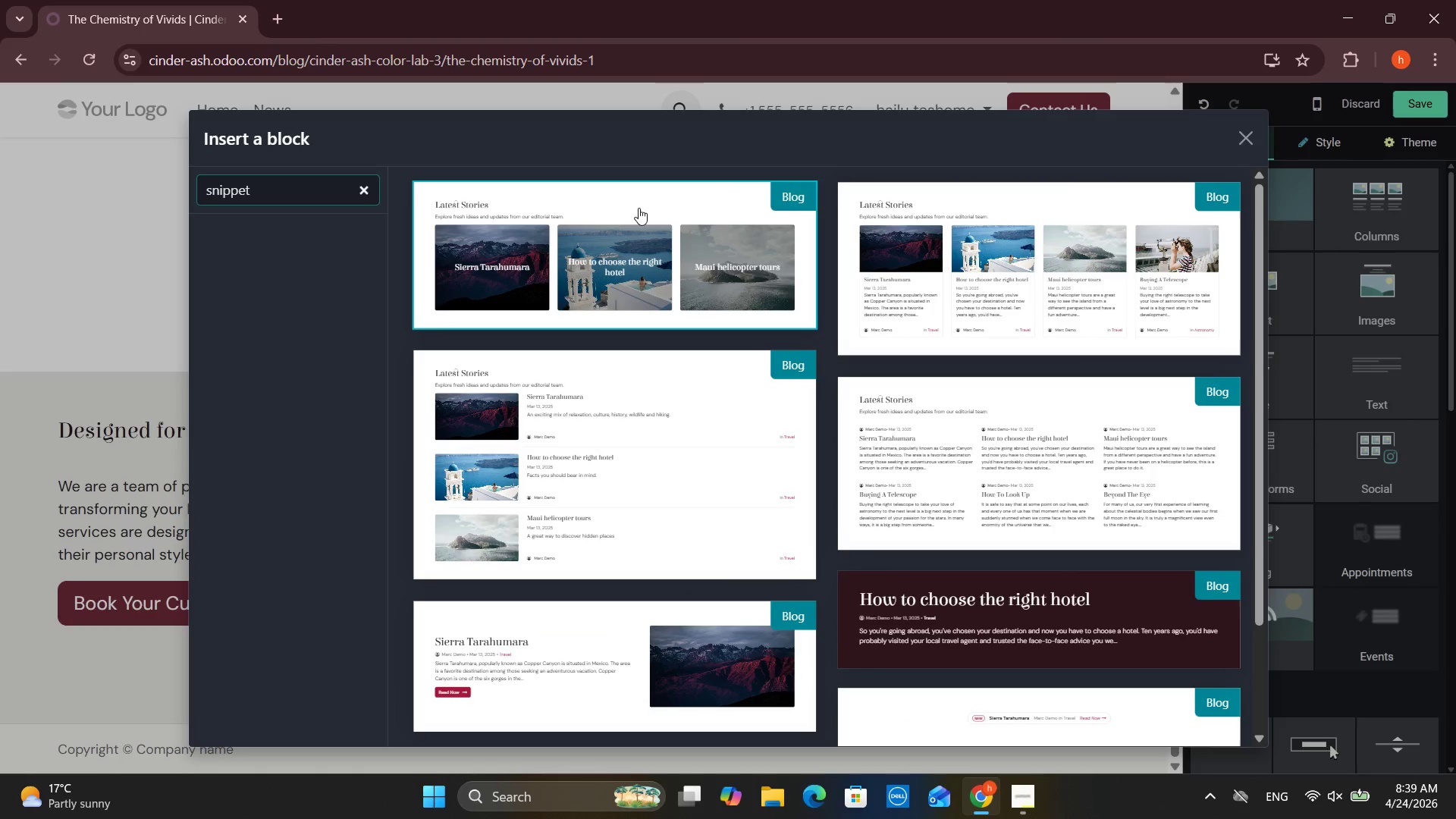 
scroll: coordinate [853, 491], scroll_direction: down, amount: 6.0
 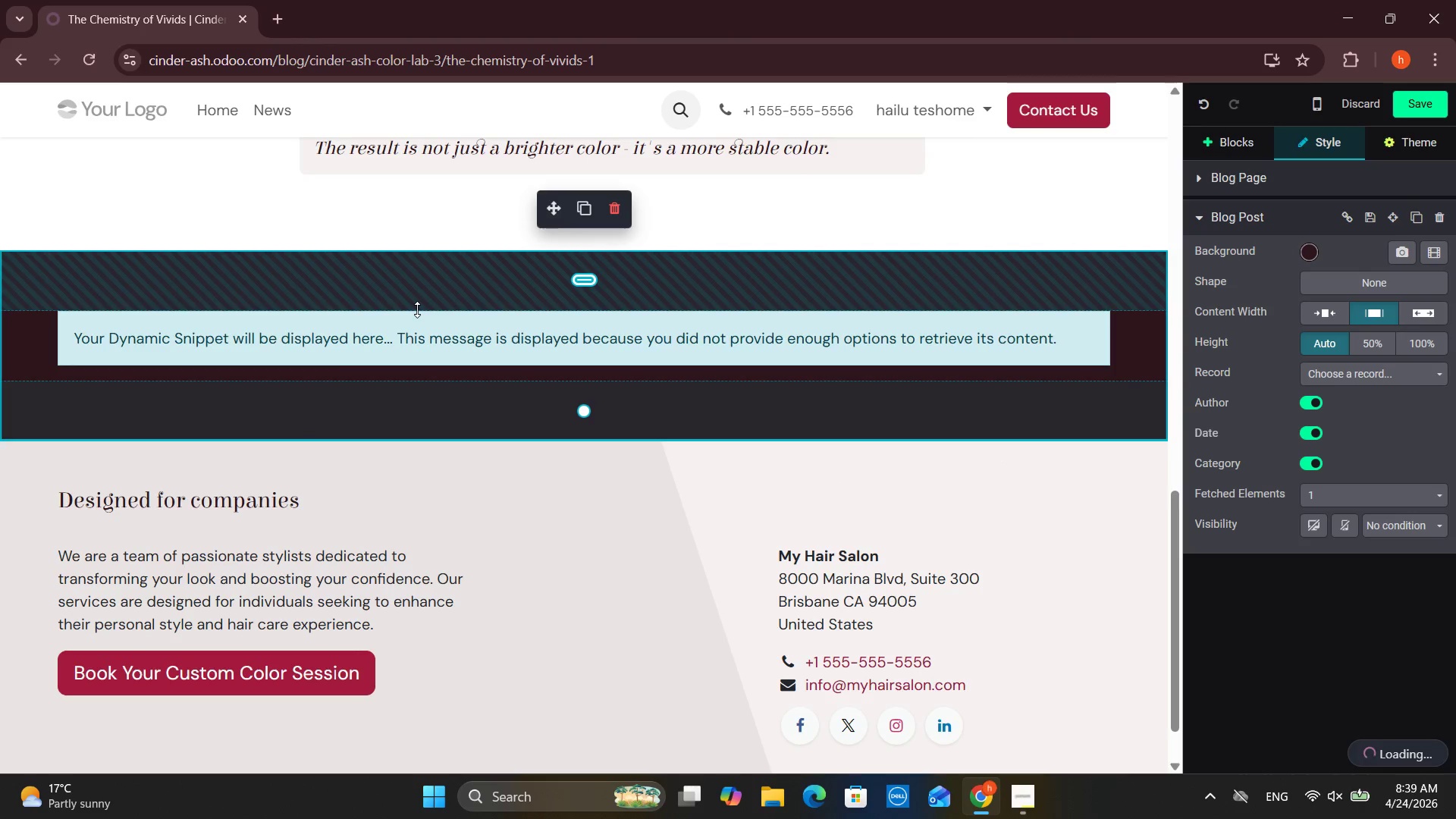 
left_click([328, 322])
 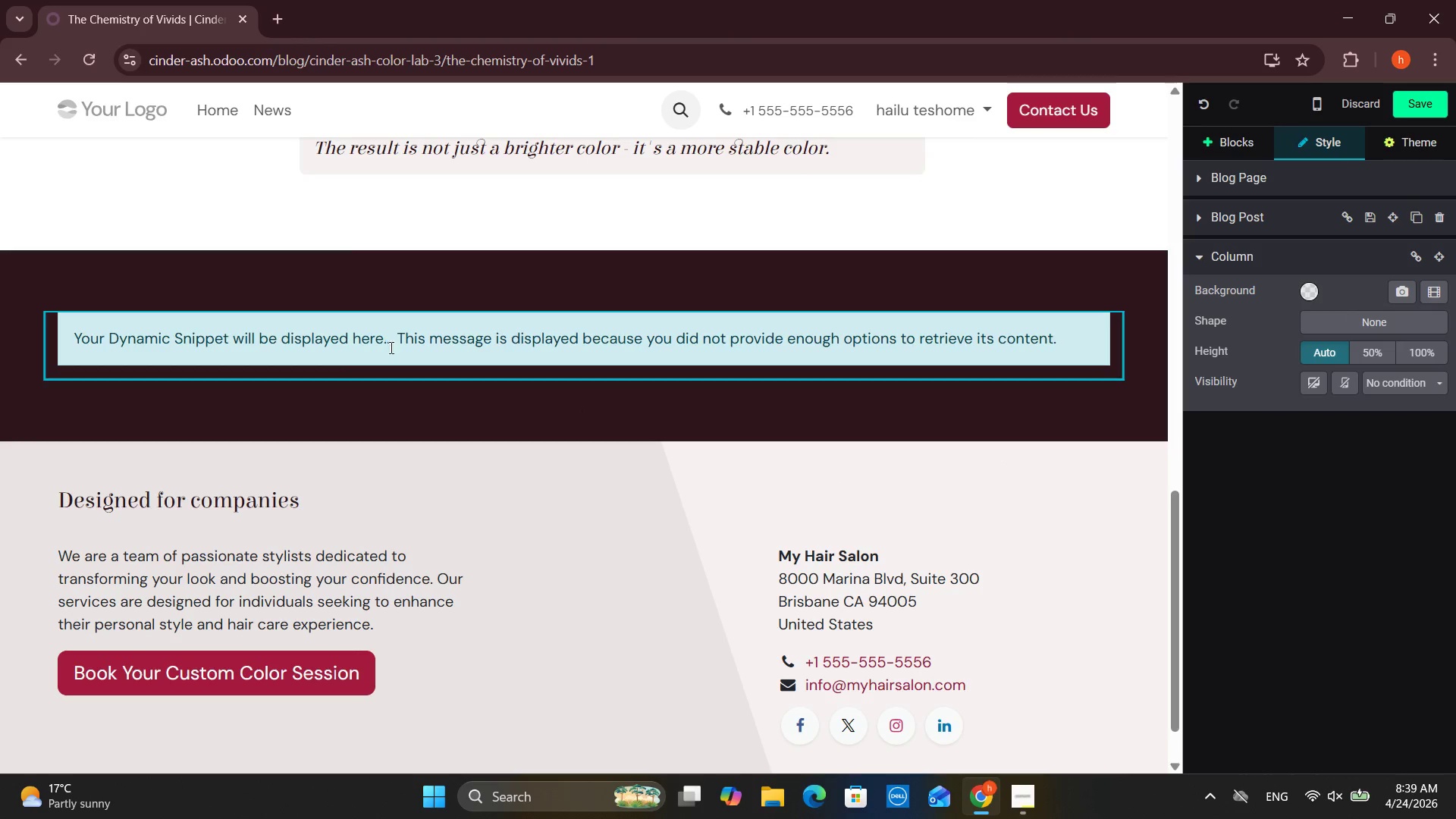 
left_click([391, 349])
 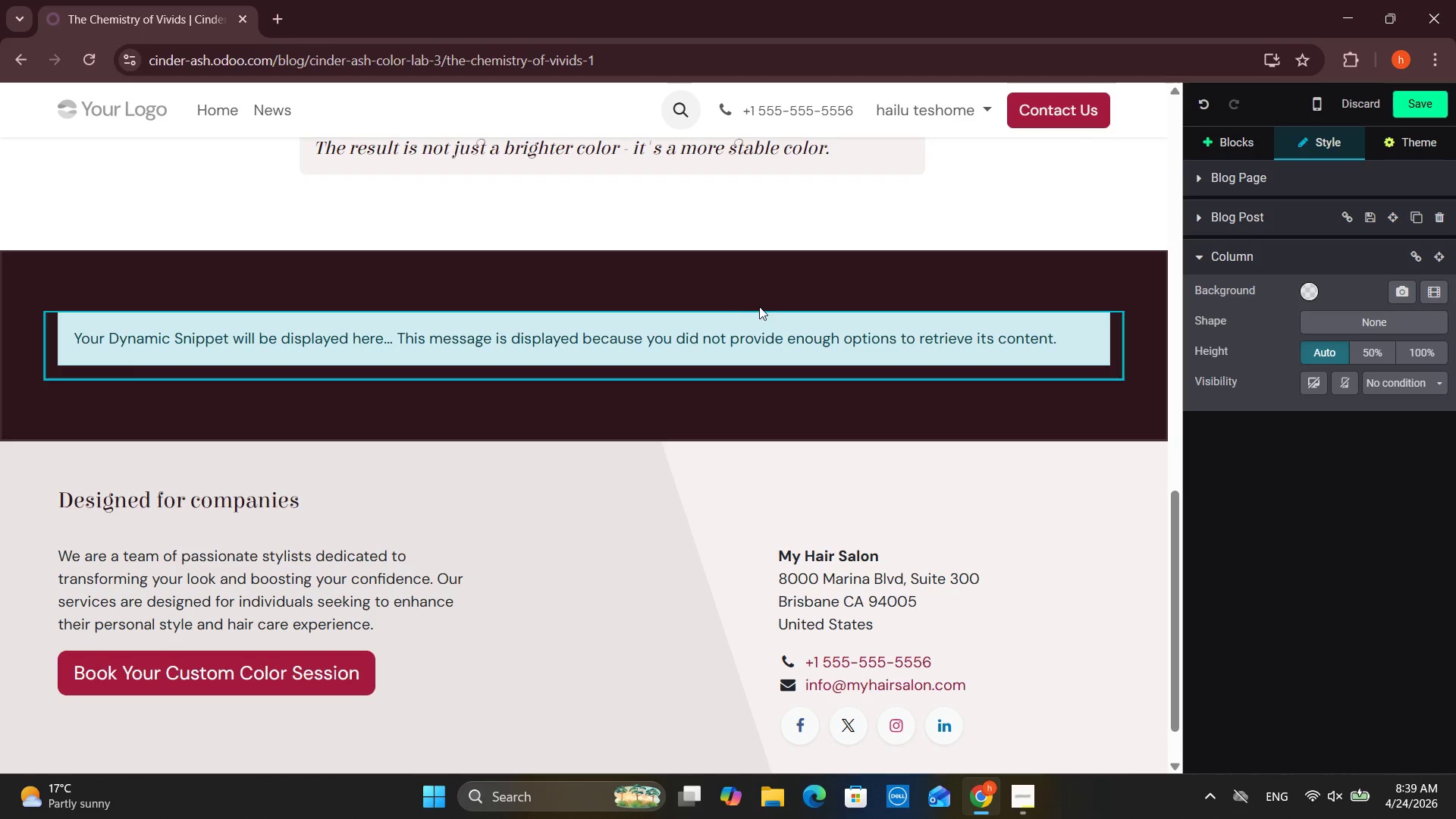 
wait(6.61)
 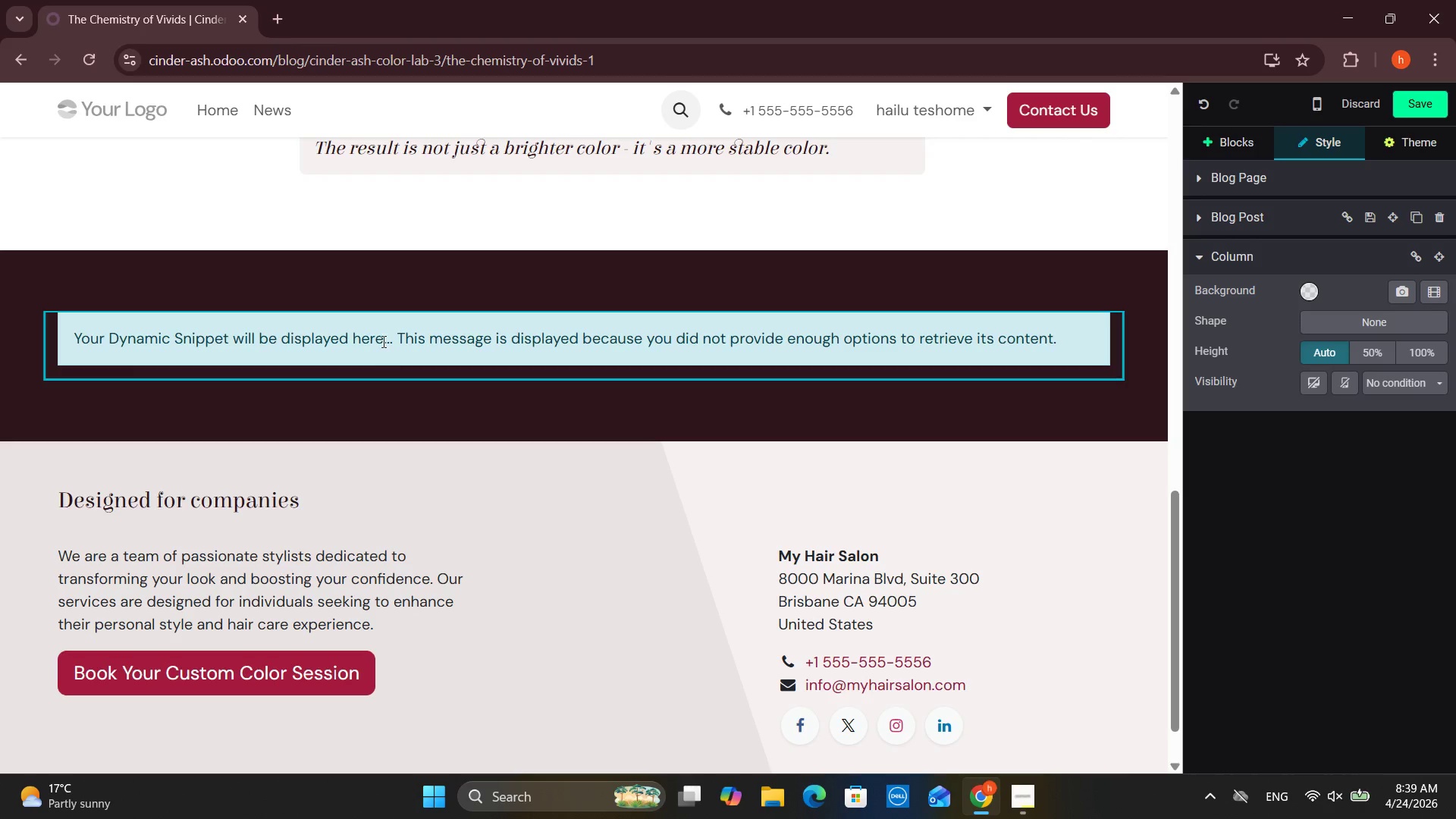 
double_click([49, 337])
 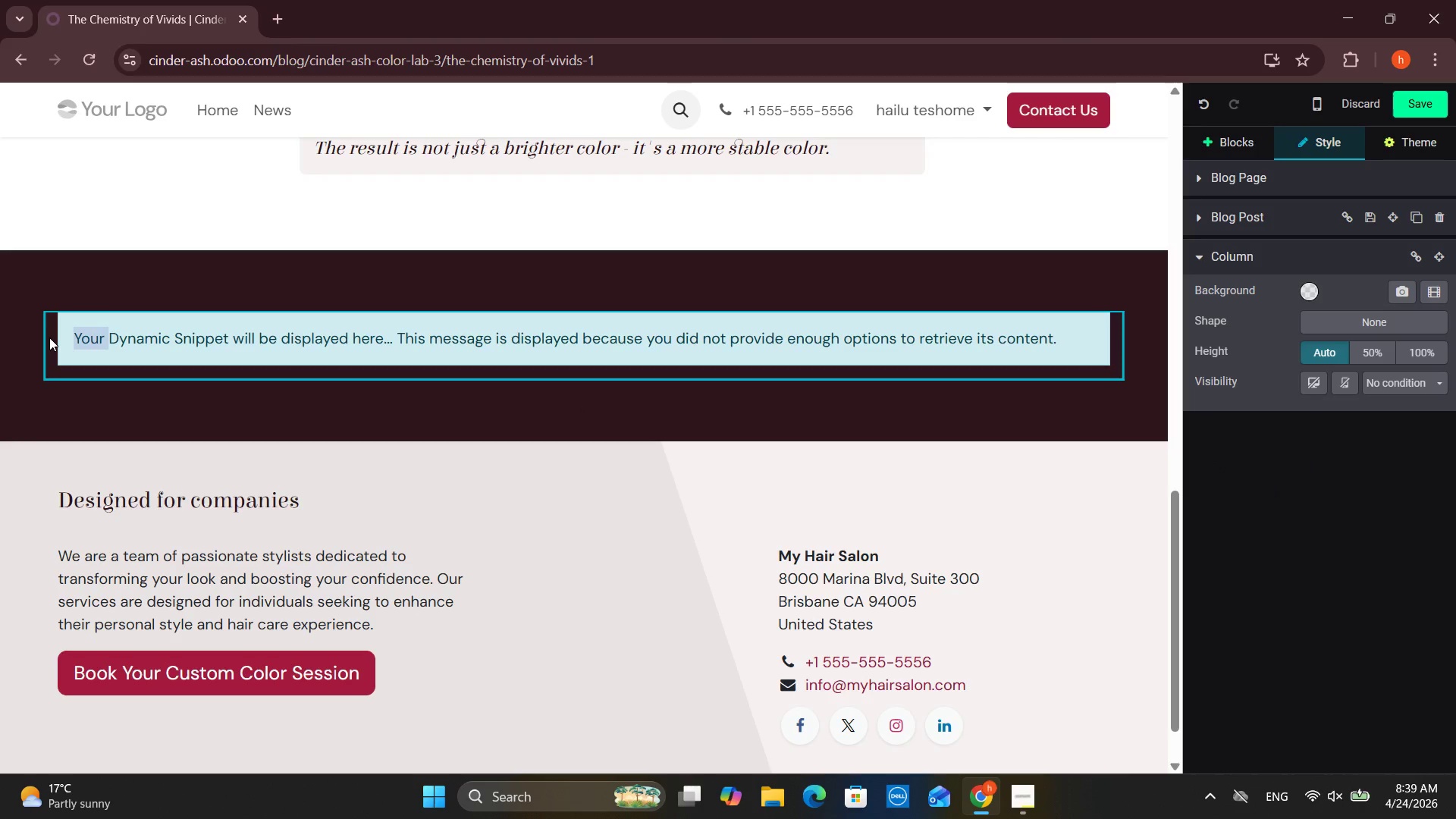 
triple_click([49, 337])
 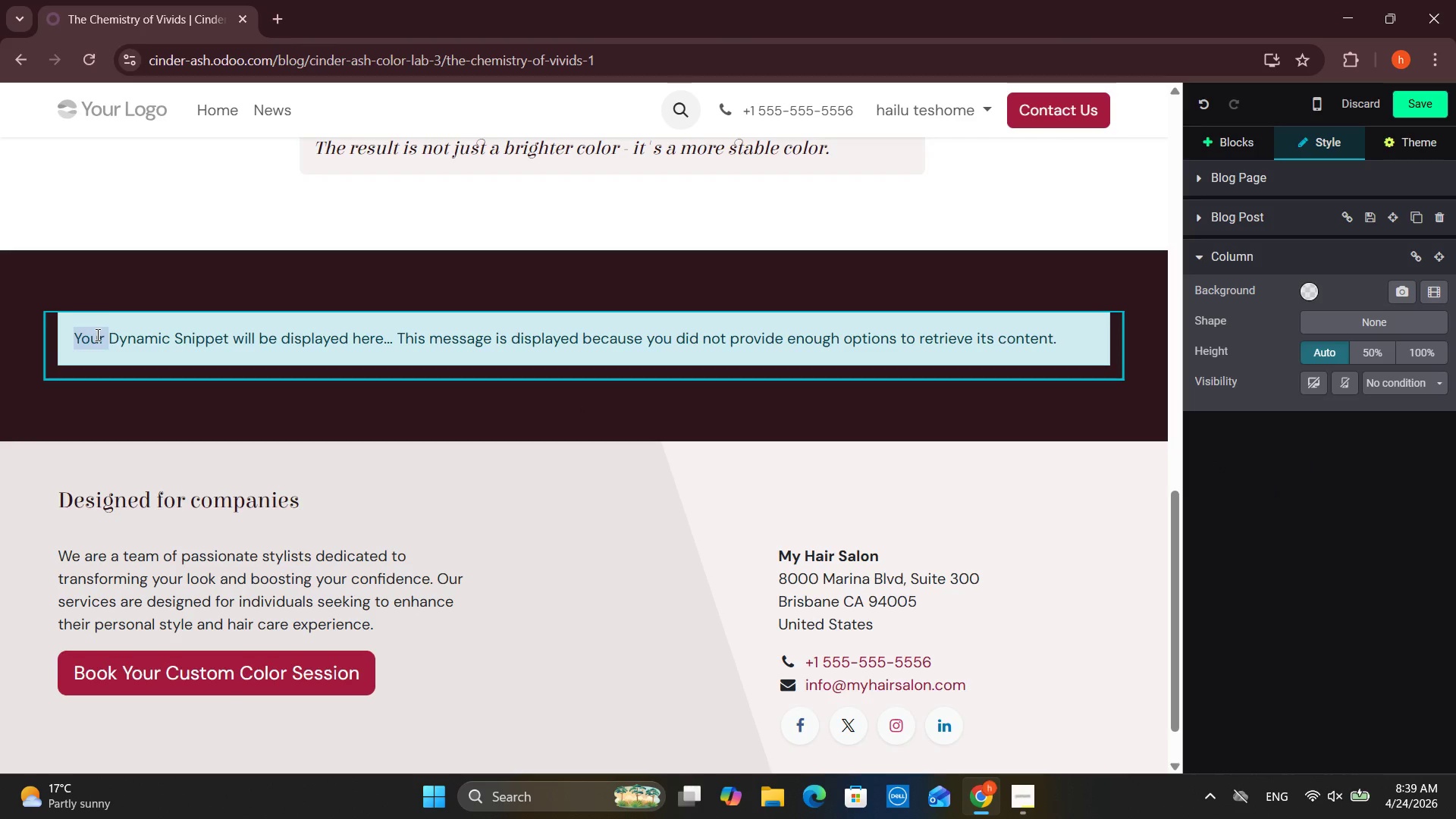 
type(ffvs)
 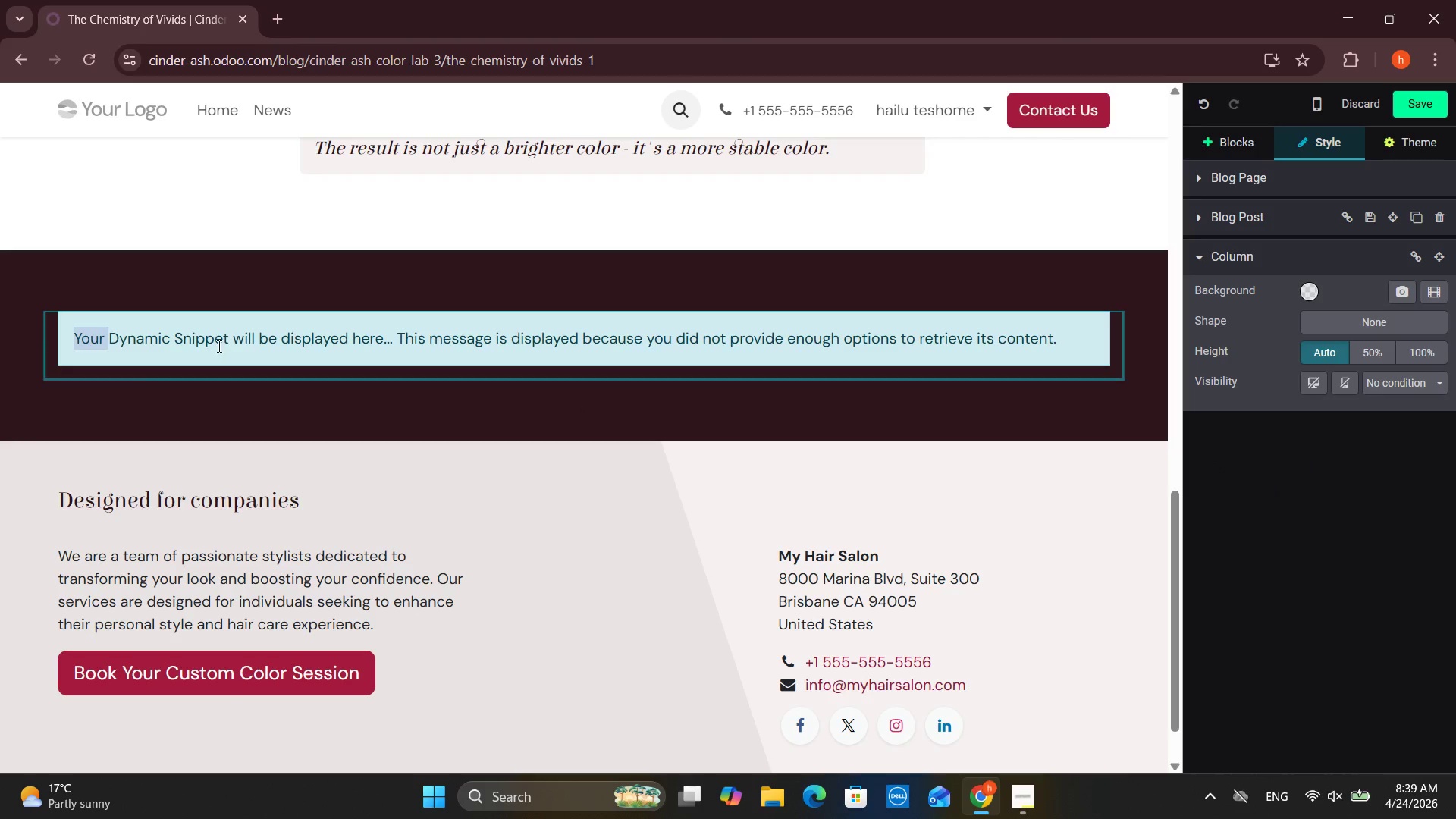 
left_click_drag(start_coordinate=[219, 346], to_coordinate=[228, 341])
 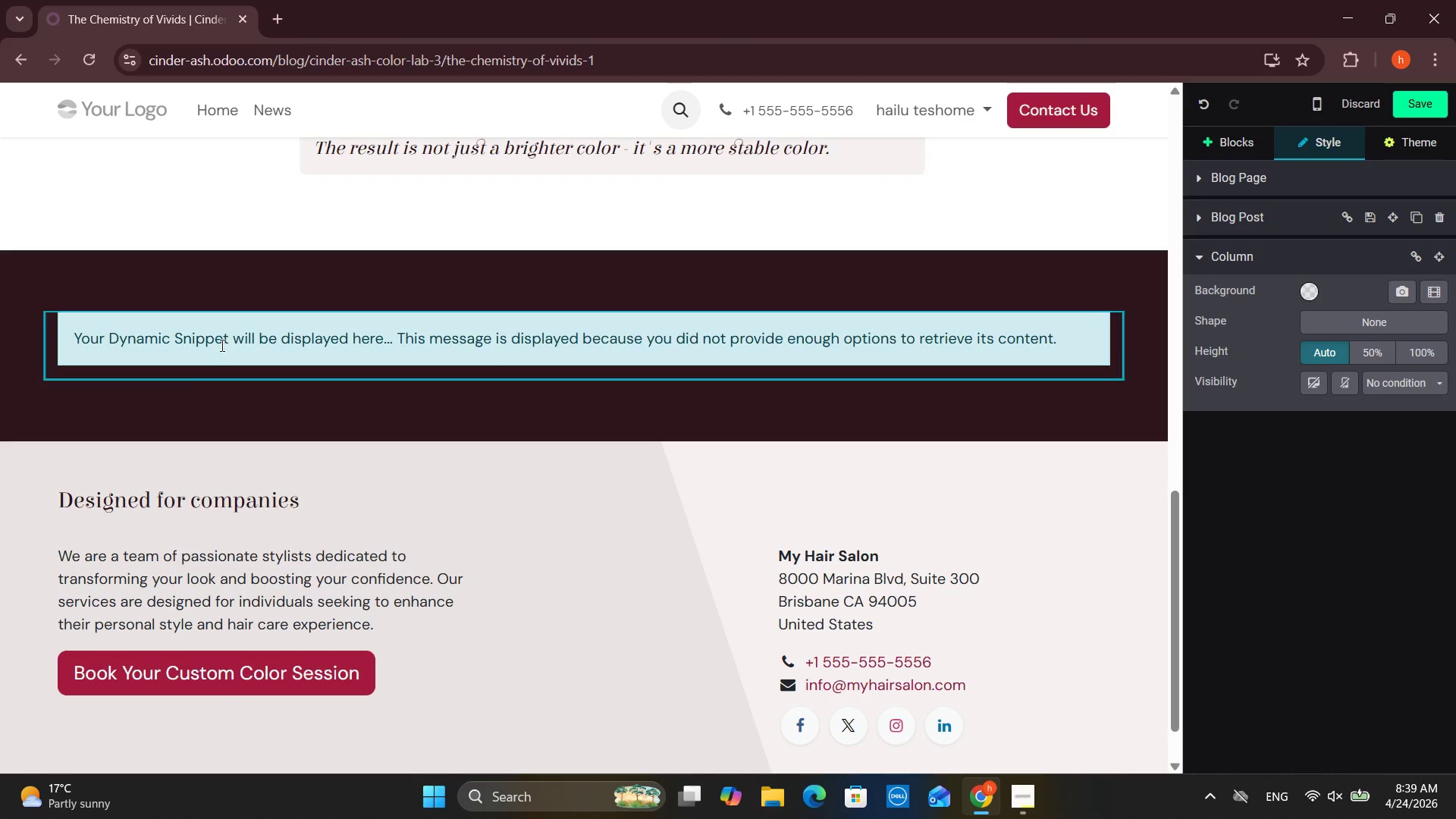 
type(ff)
 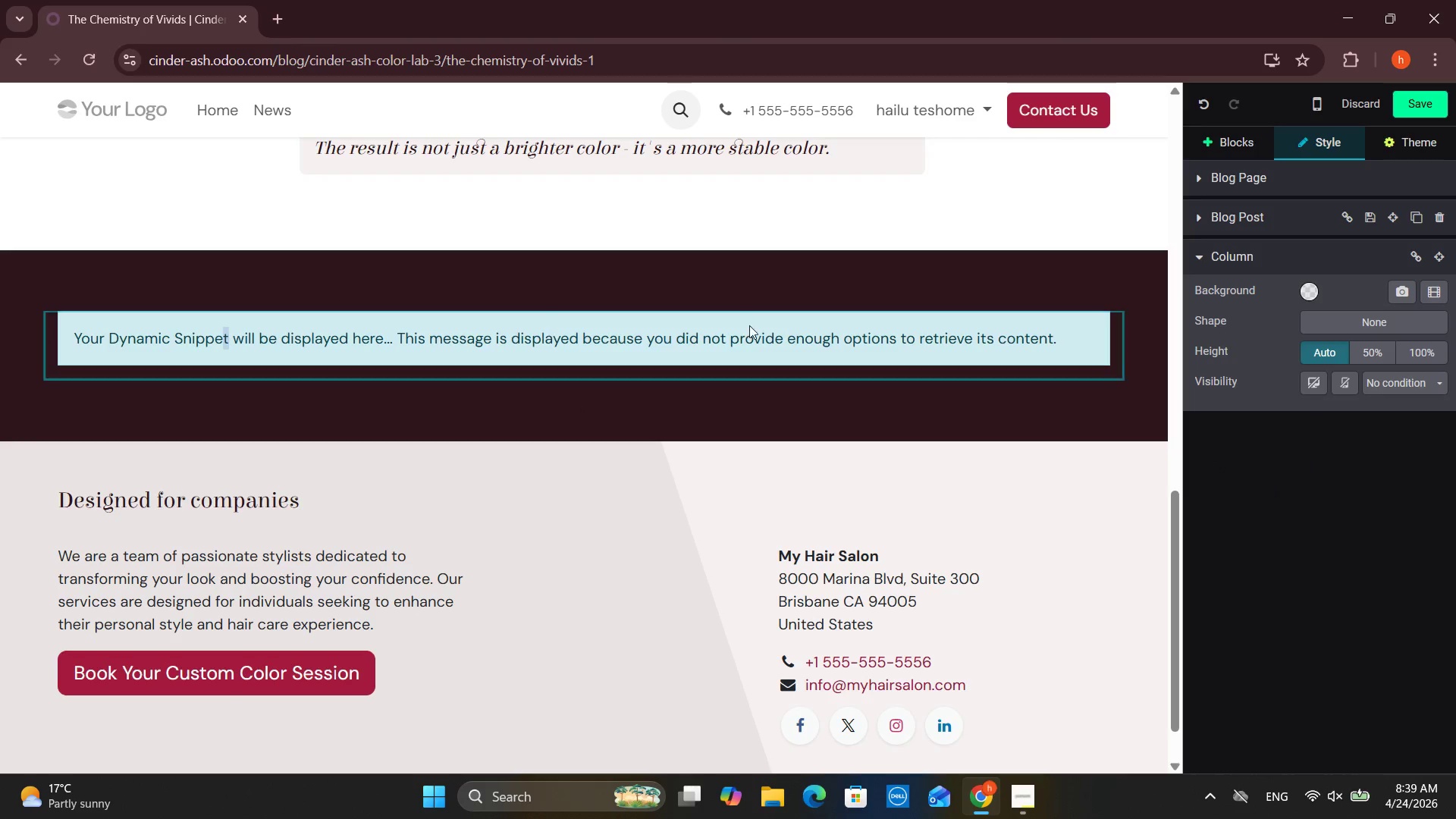 
left_click([821, 323])
 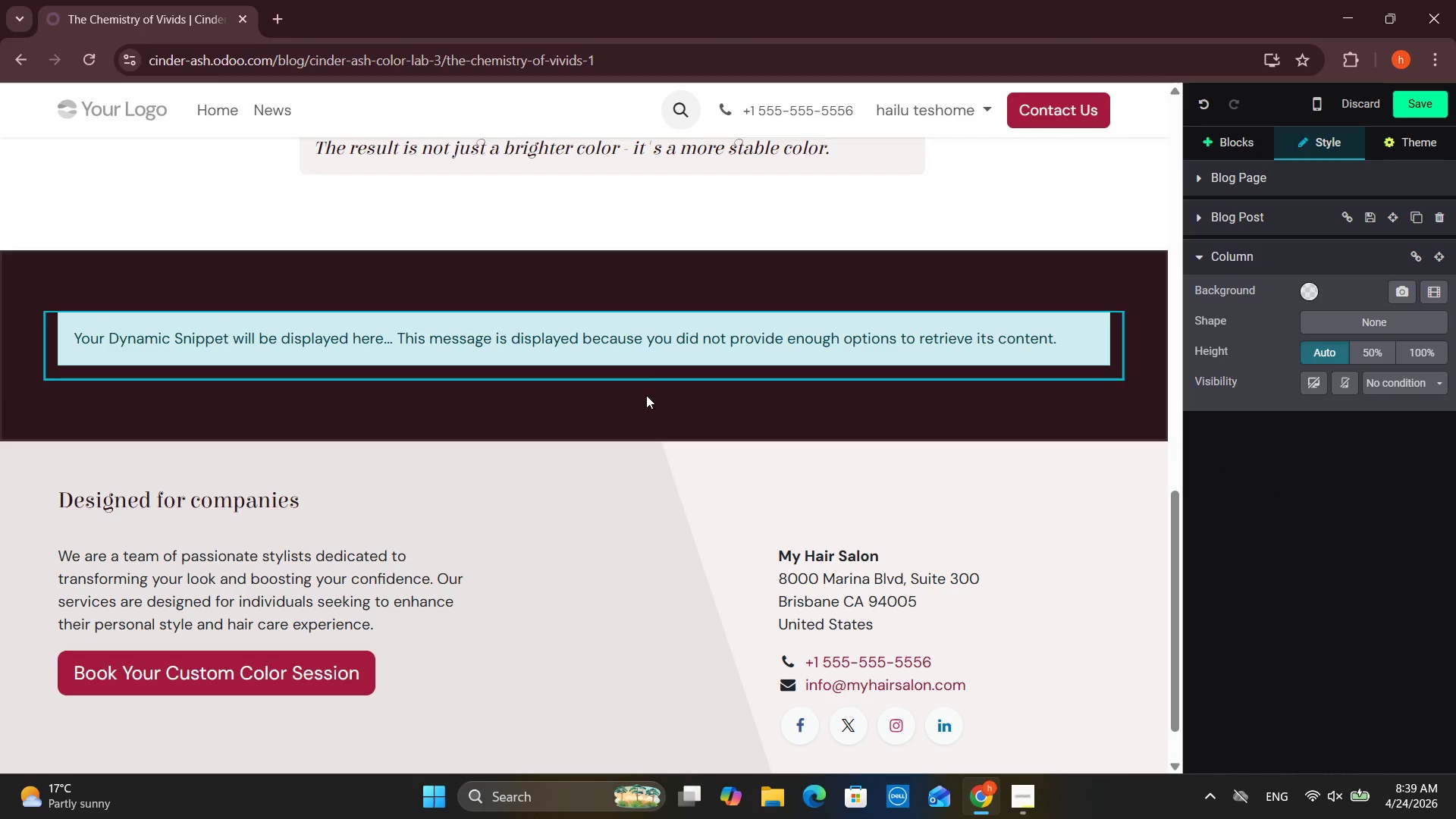 
left_click([638, 377])
 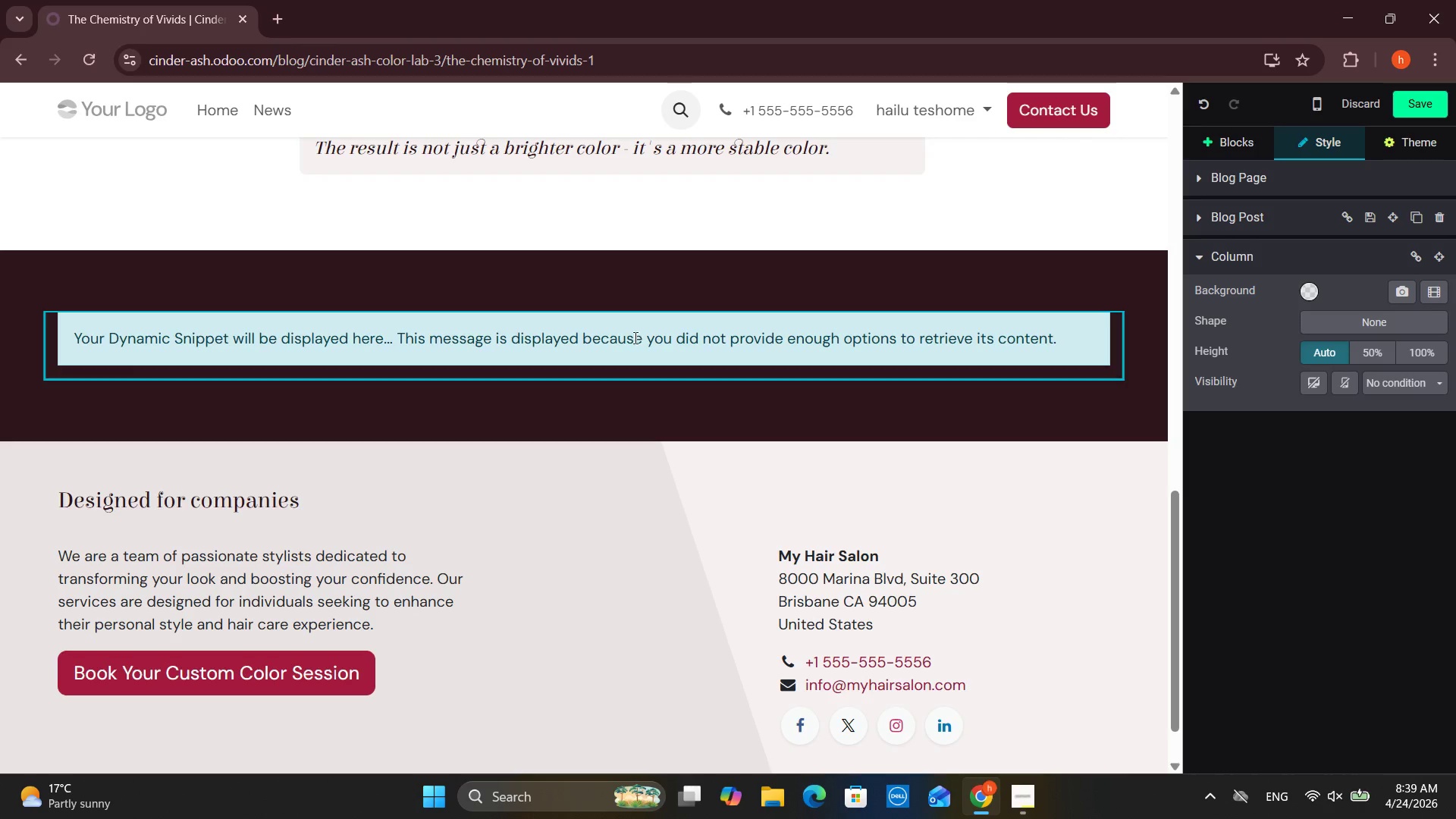 
left_click([668, 332])
 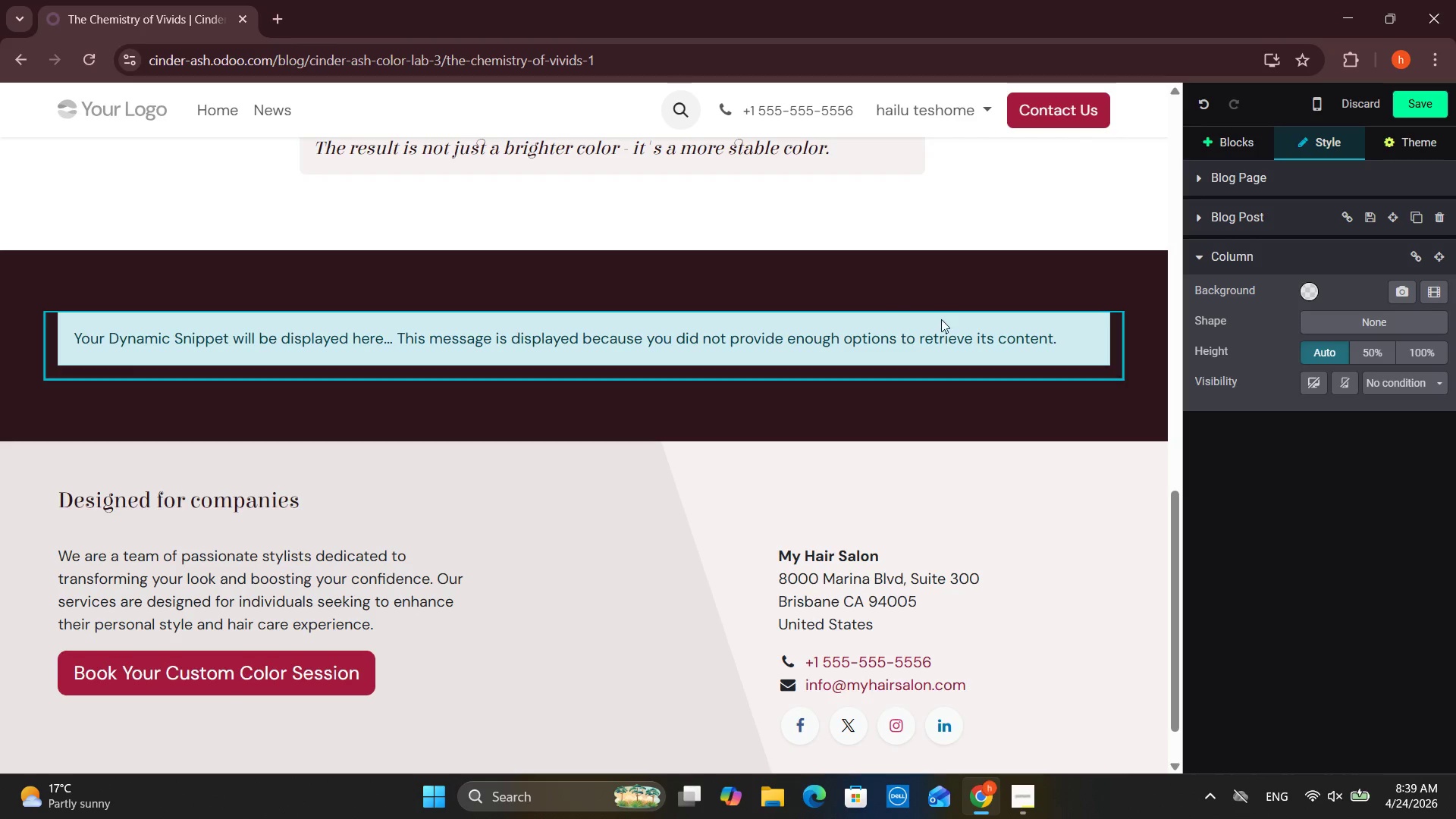 
left_click([1006, 366])
 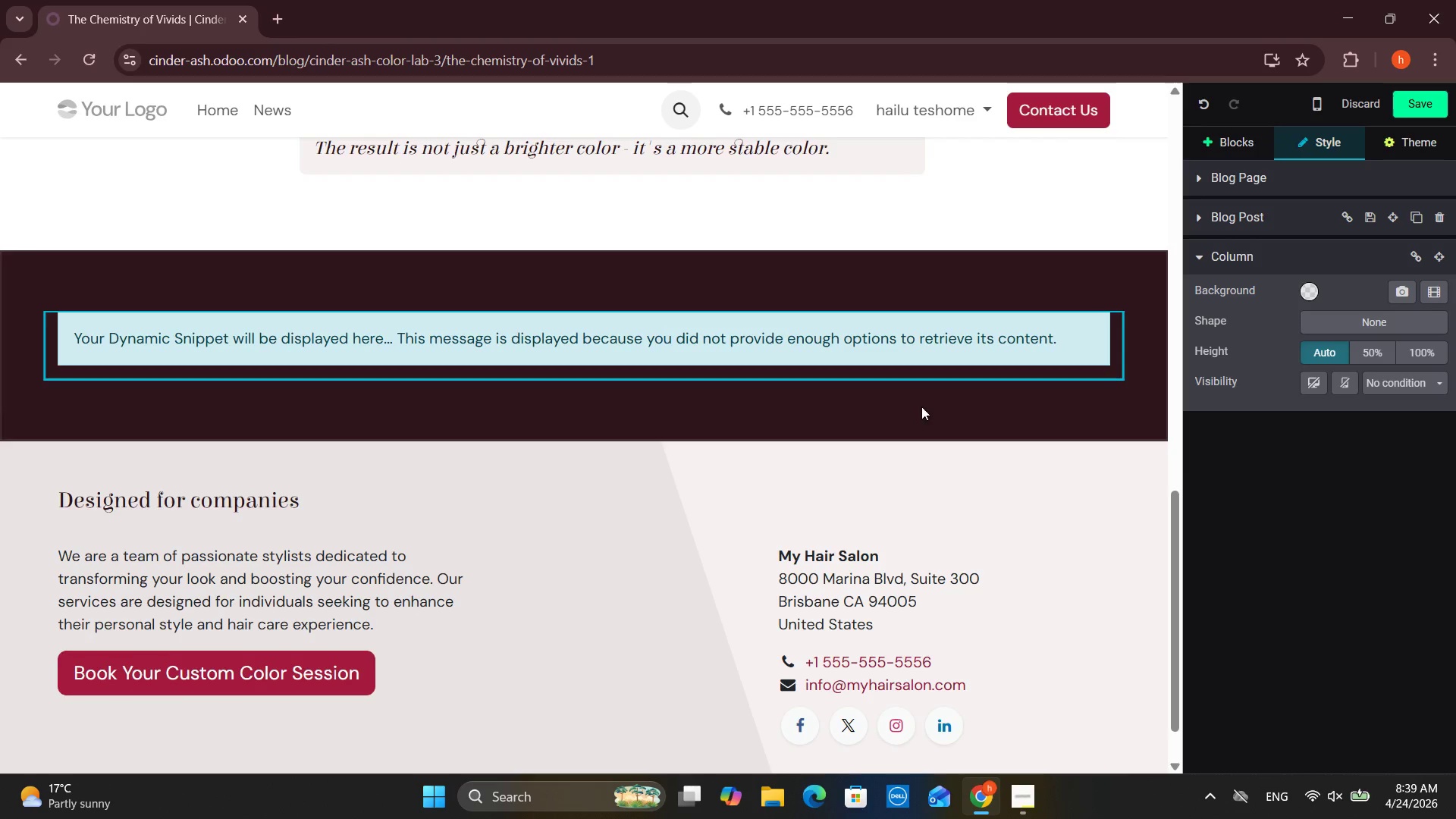 
scroll: coordinate [693, 359], scroll_direction: none, amount: 0.0
 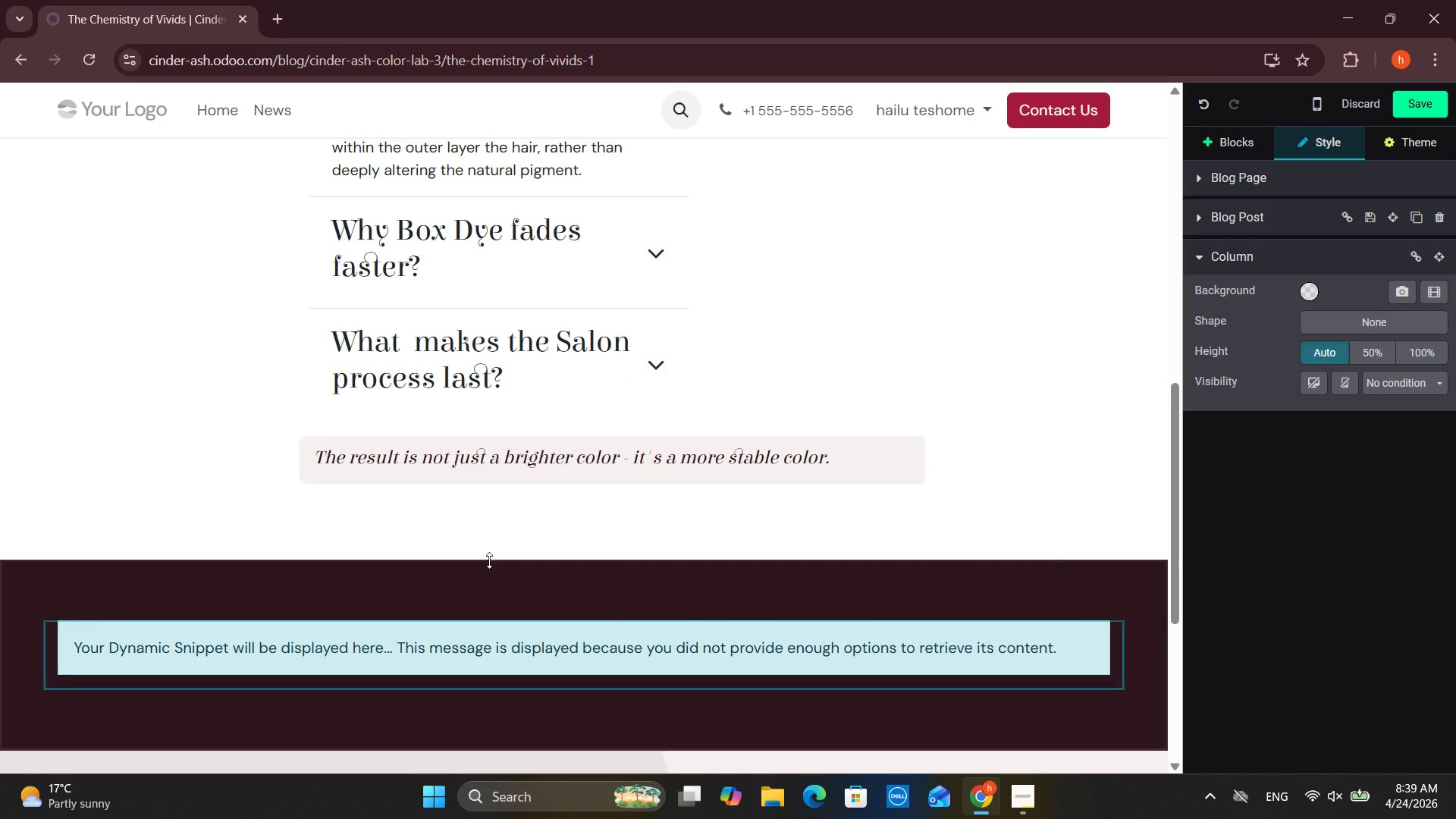 
left_click([454, 507])
 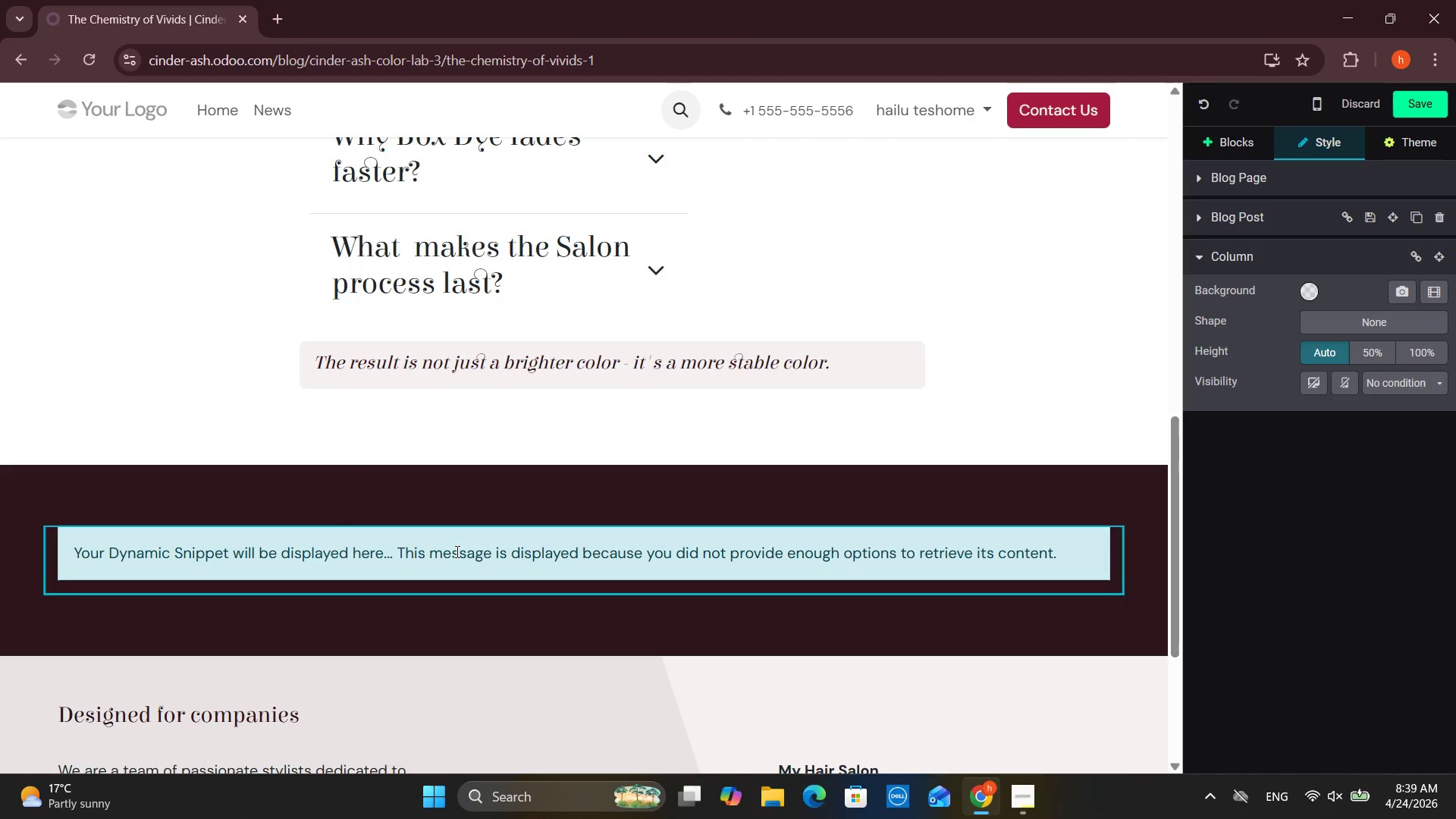 
scroll: coordinate [494, 599], scroll_direction: none, amount: 0.0
 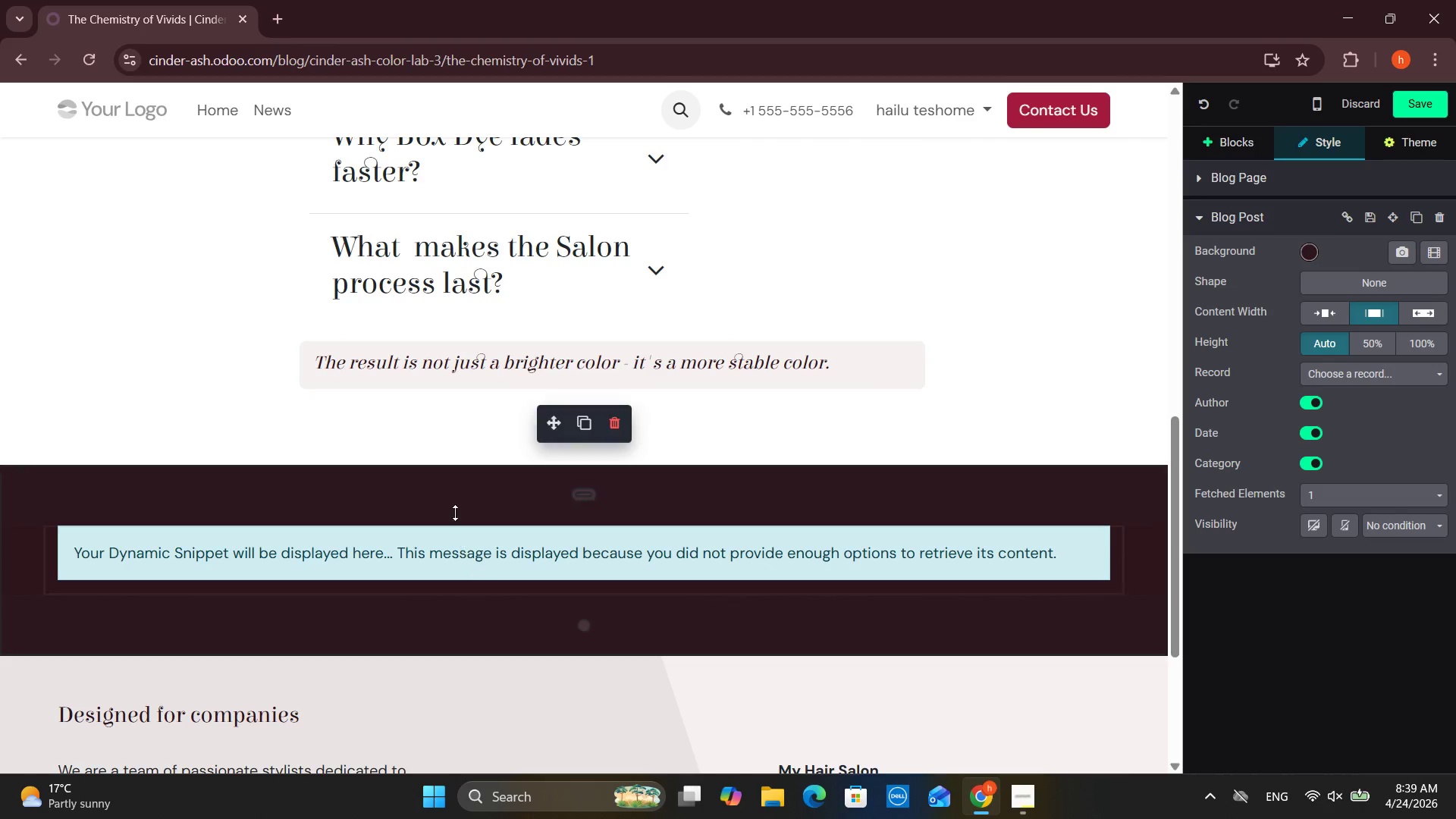 
double_click([456, 551])
 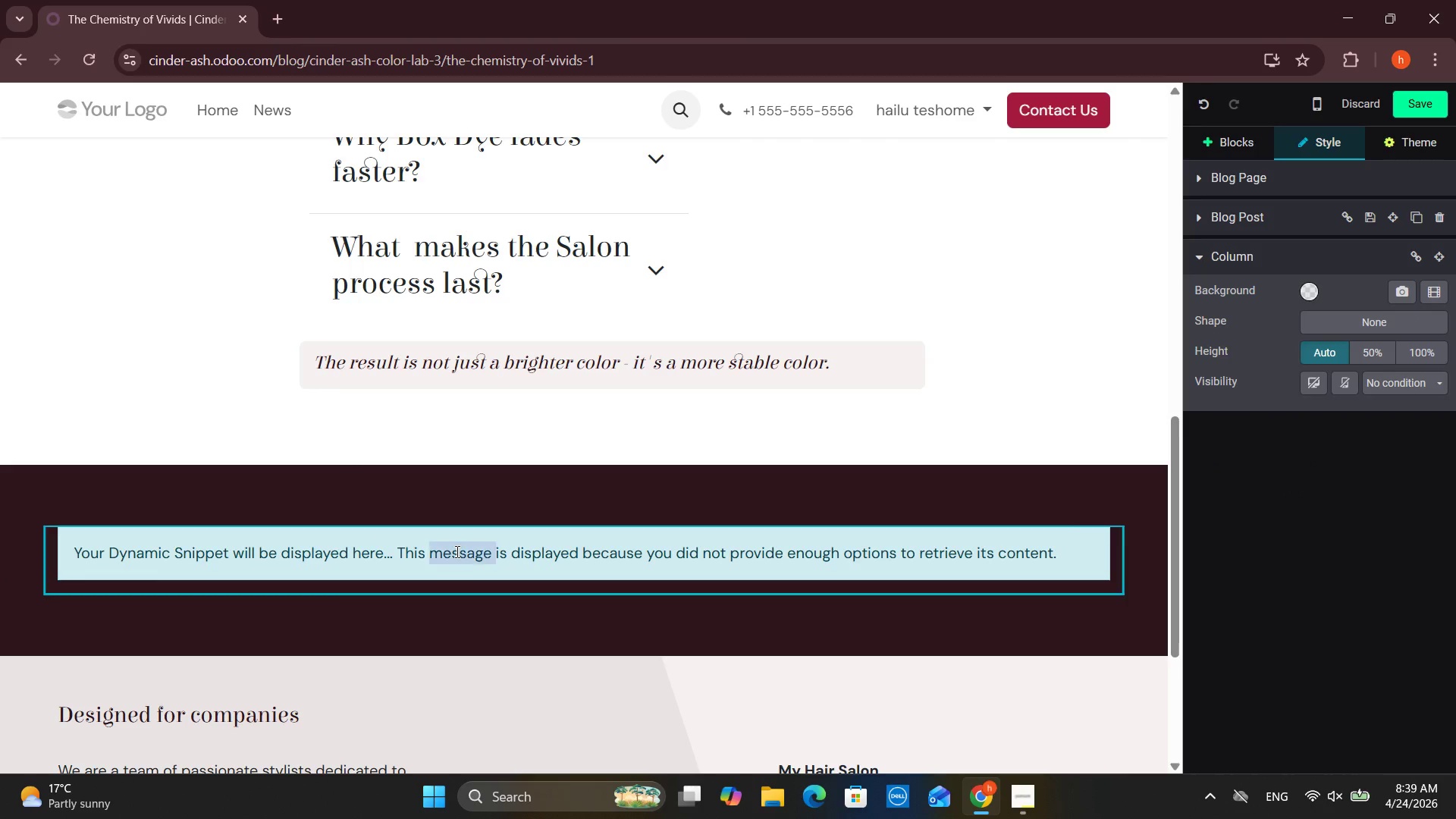 
triple_click([456, 551])
 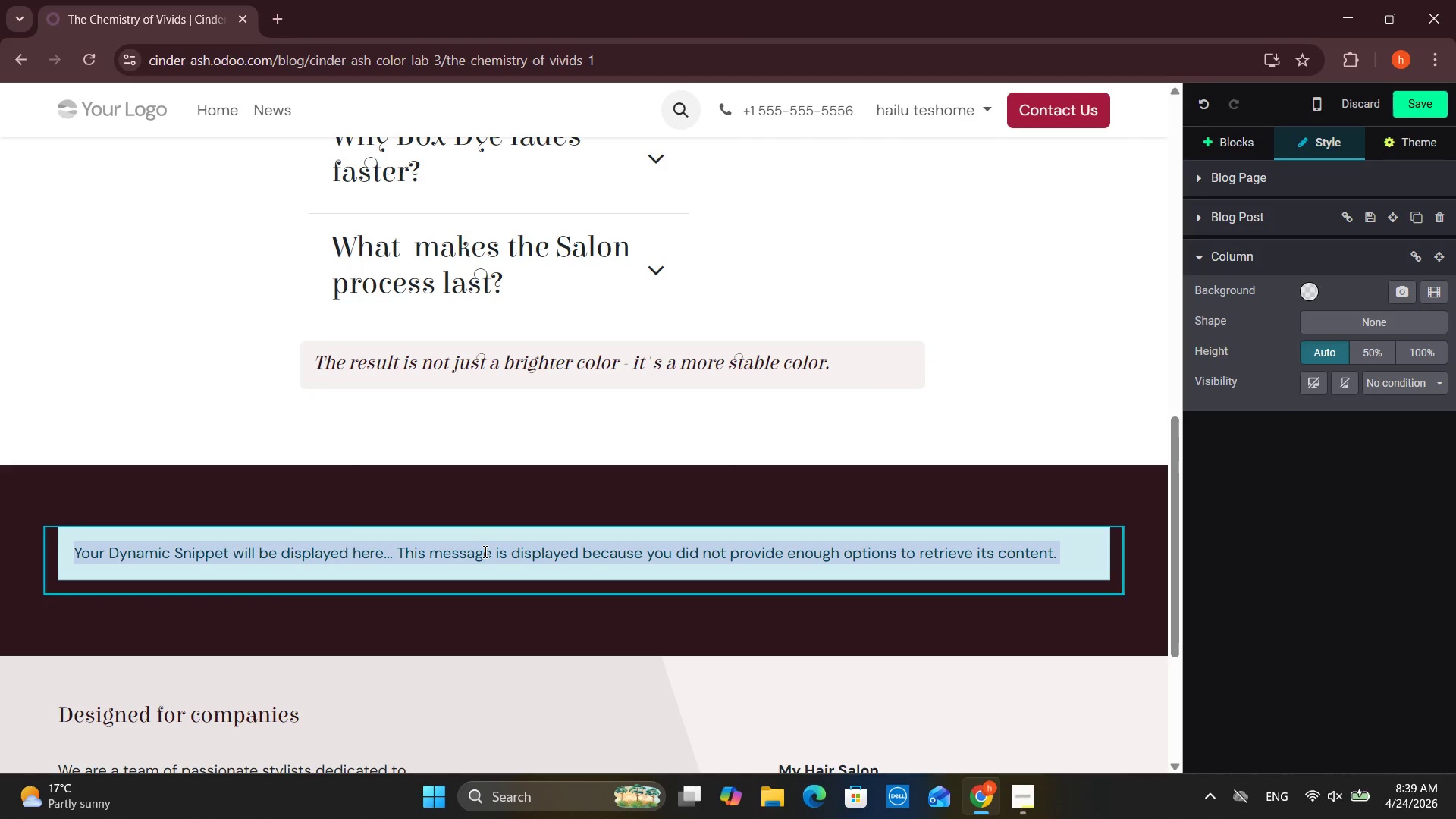 
key(Backspace)
 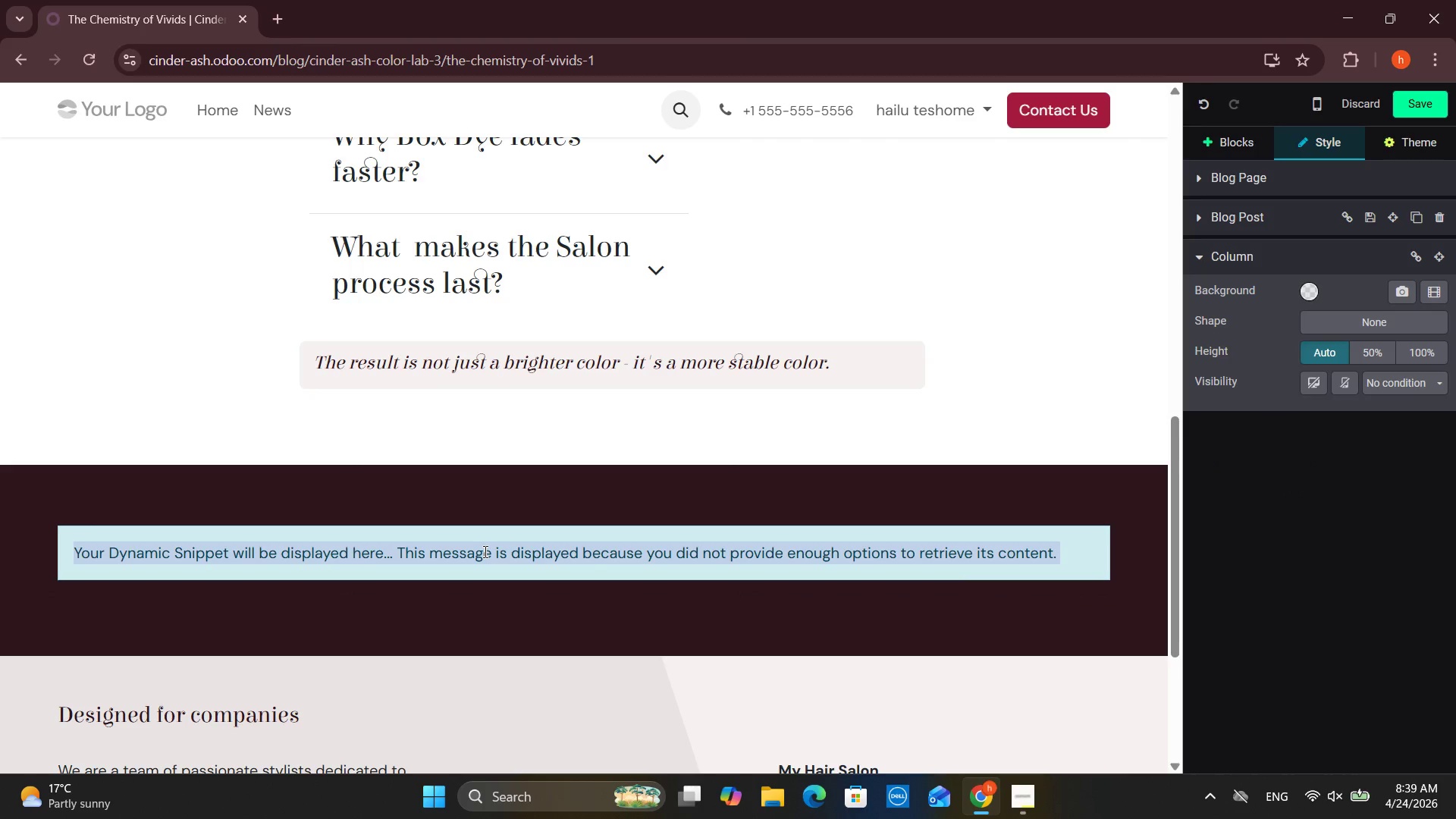 
key(Backspace)
 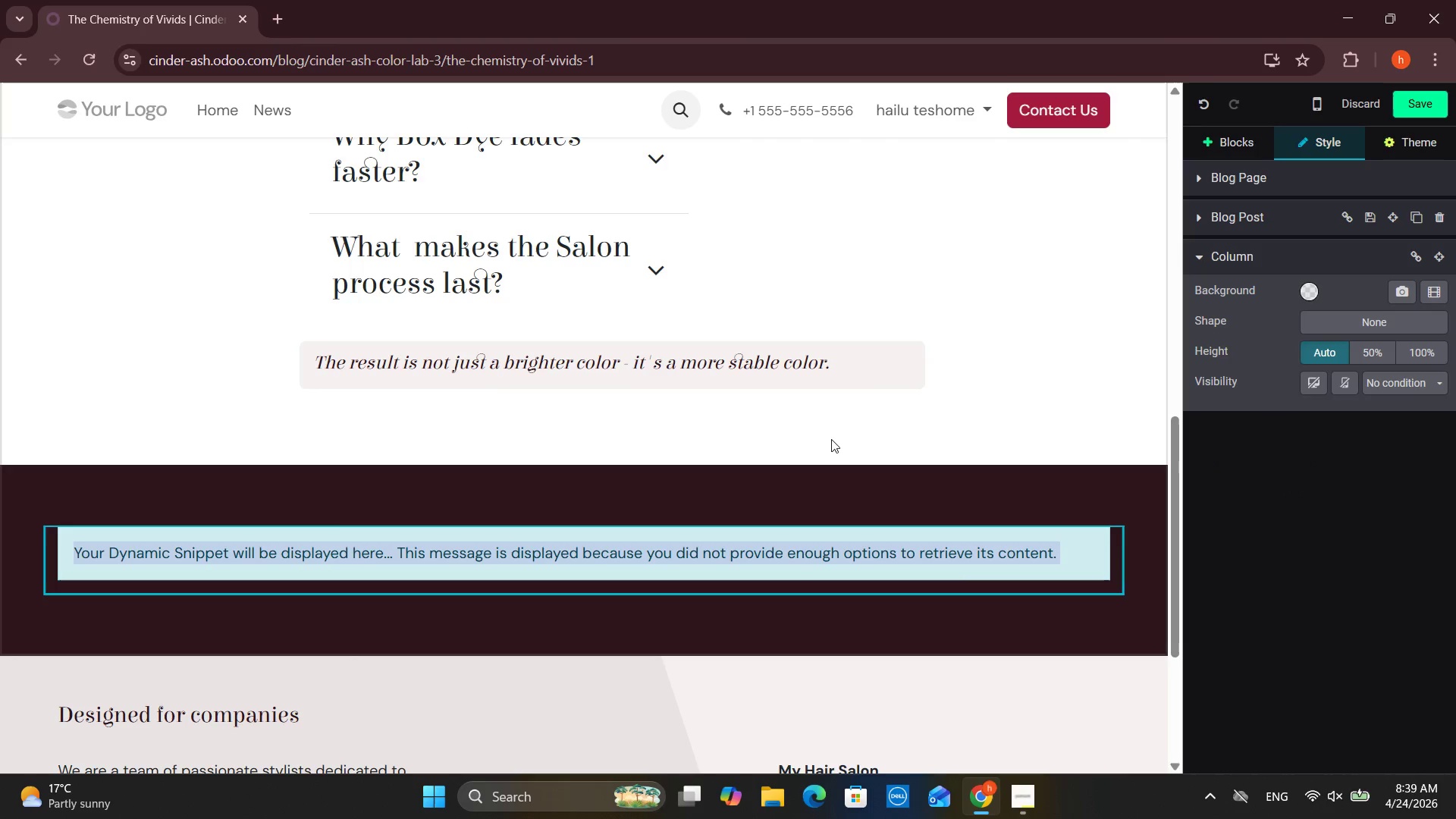 
left_click([624, 504])